 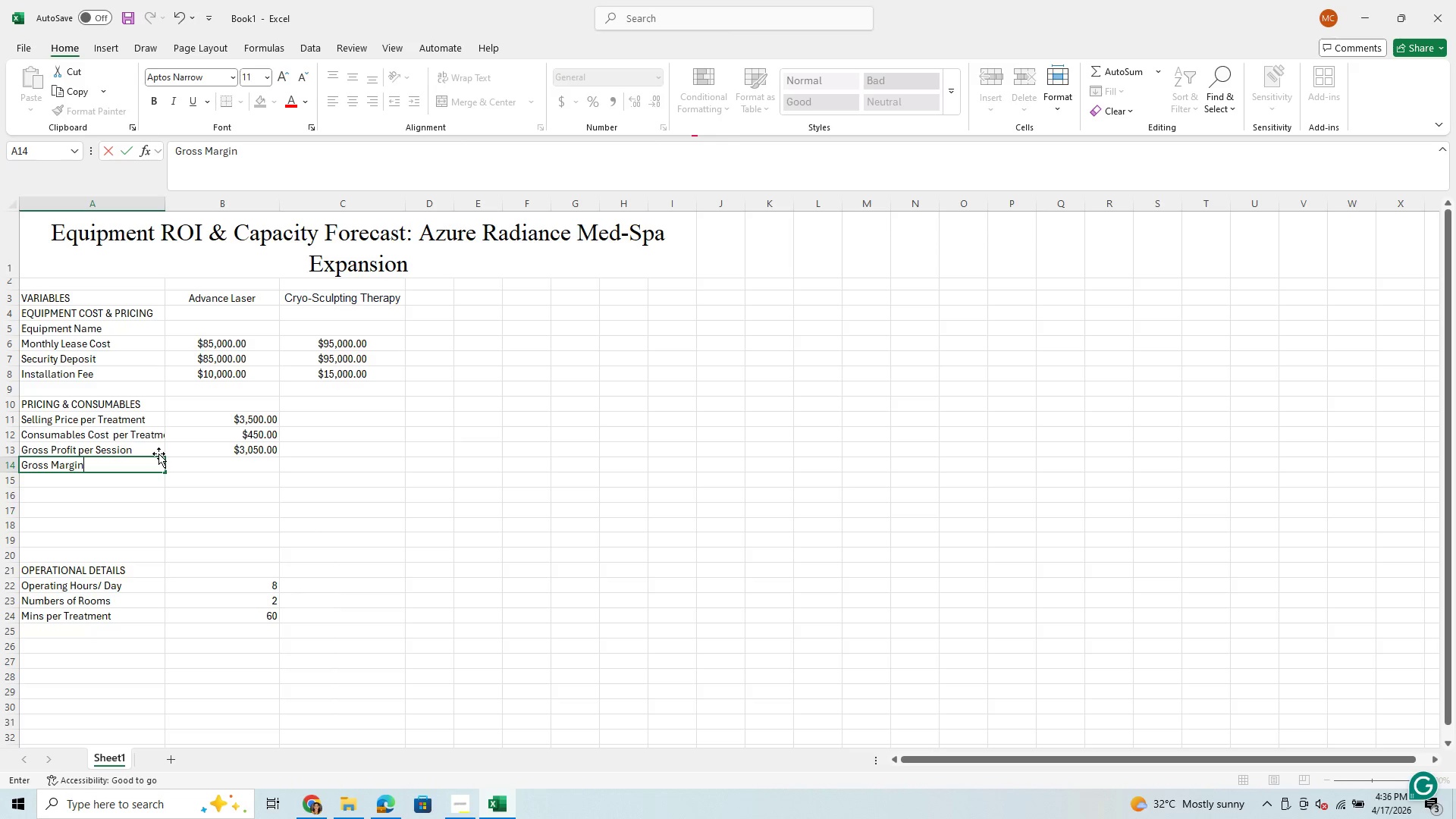 
key(Space)
 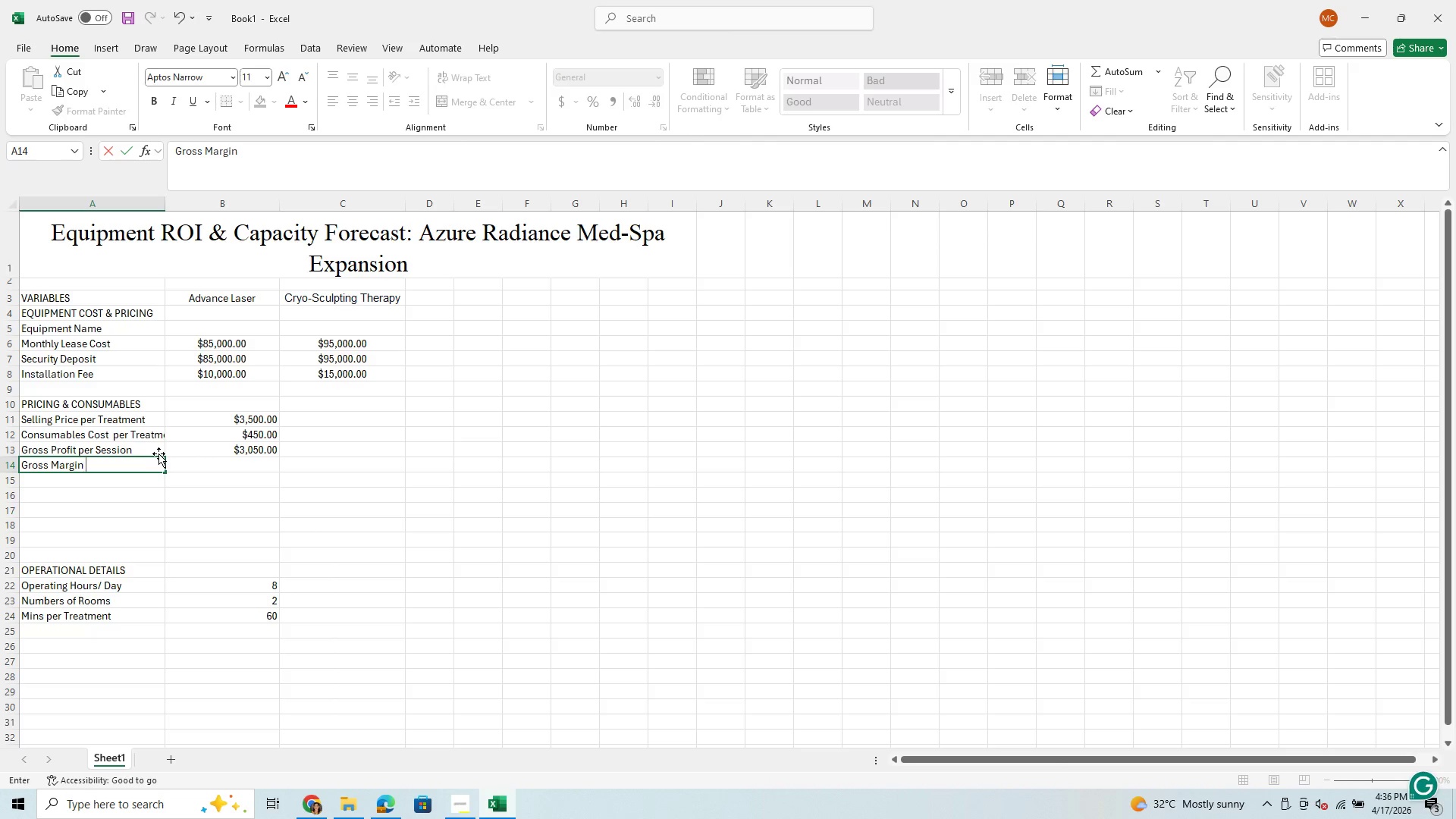 
key(Control+5)
 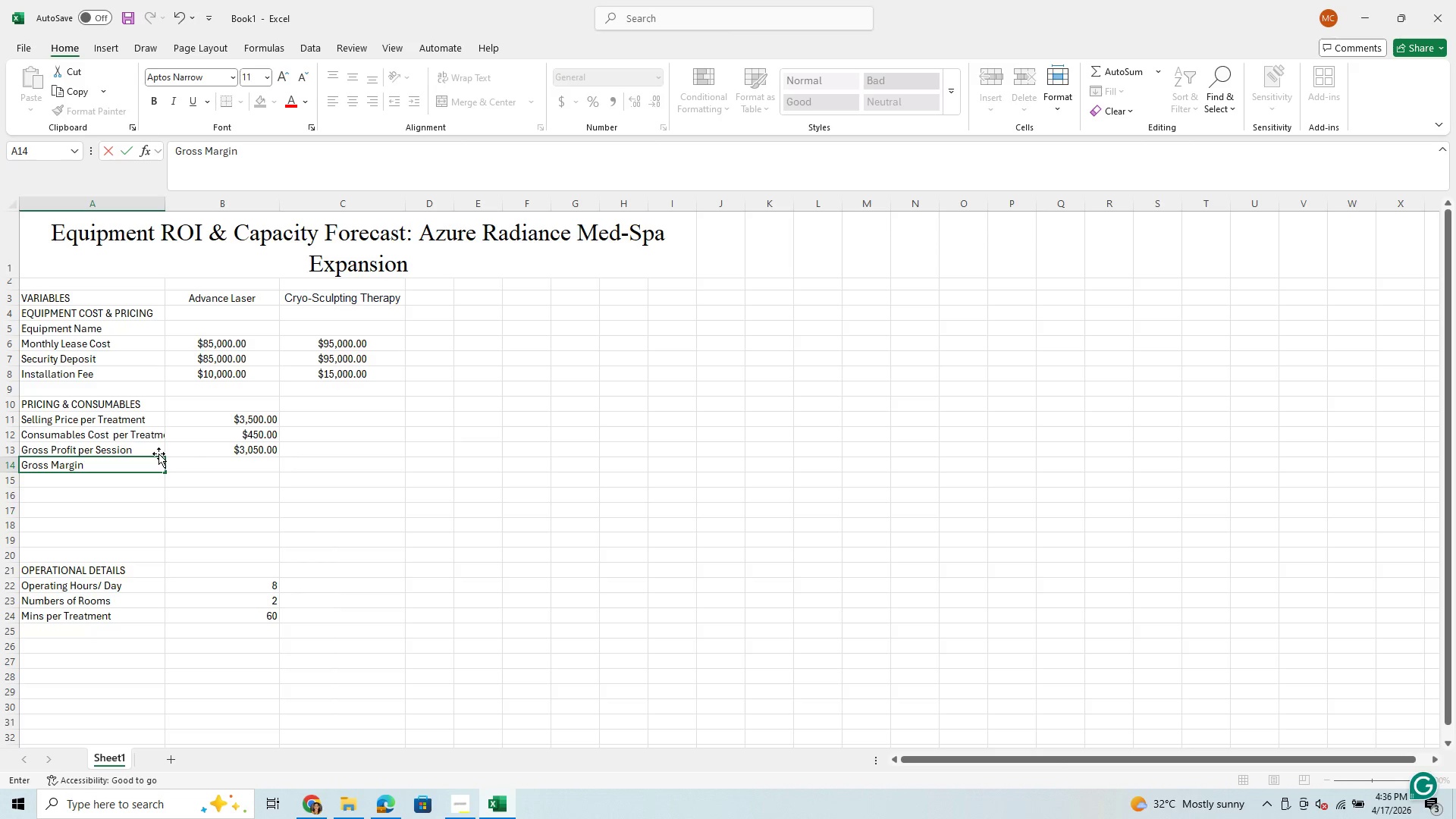 
key(Shift+5)
 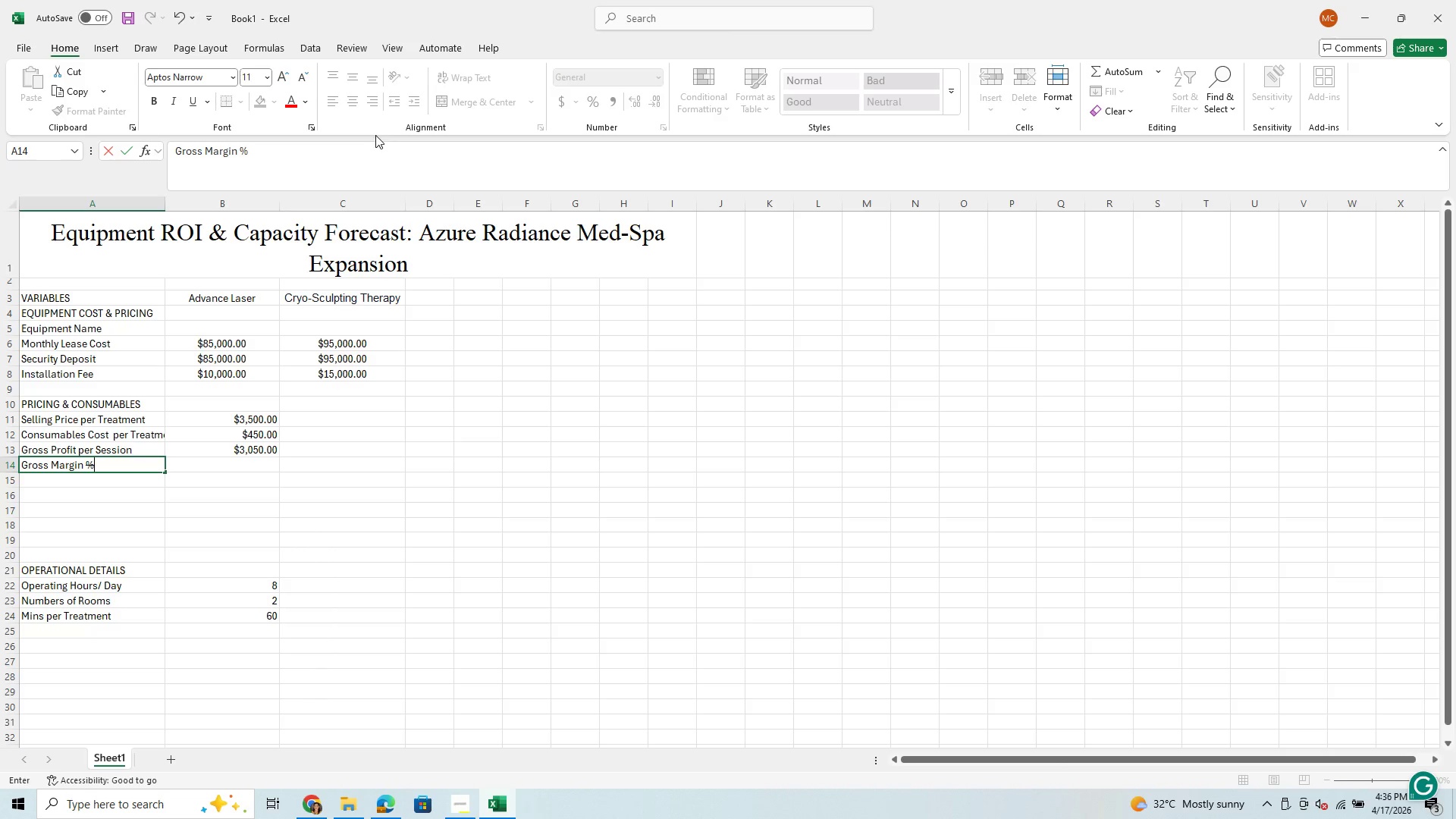 
wait(6.52)
 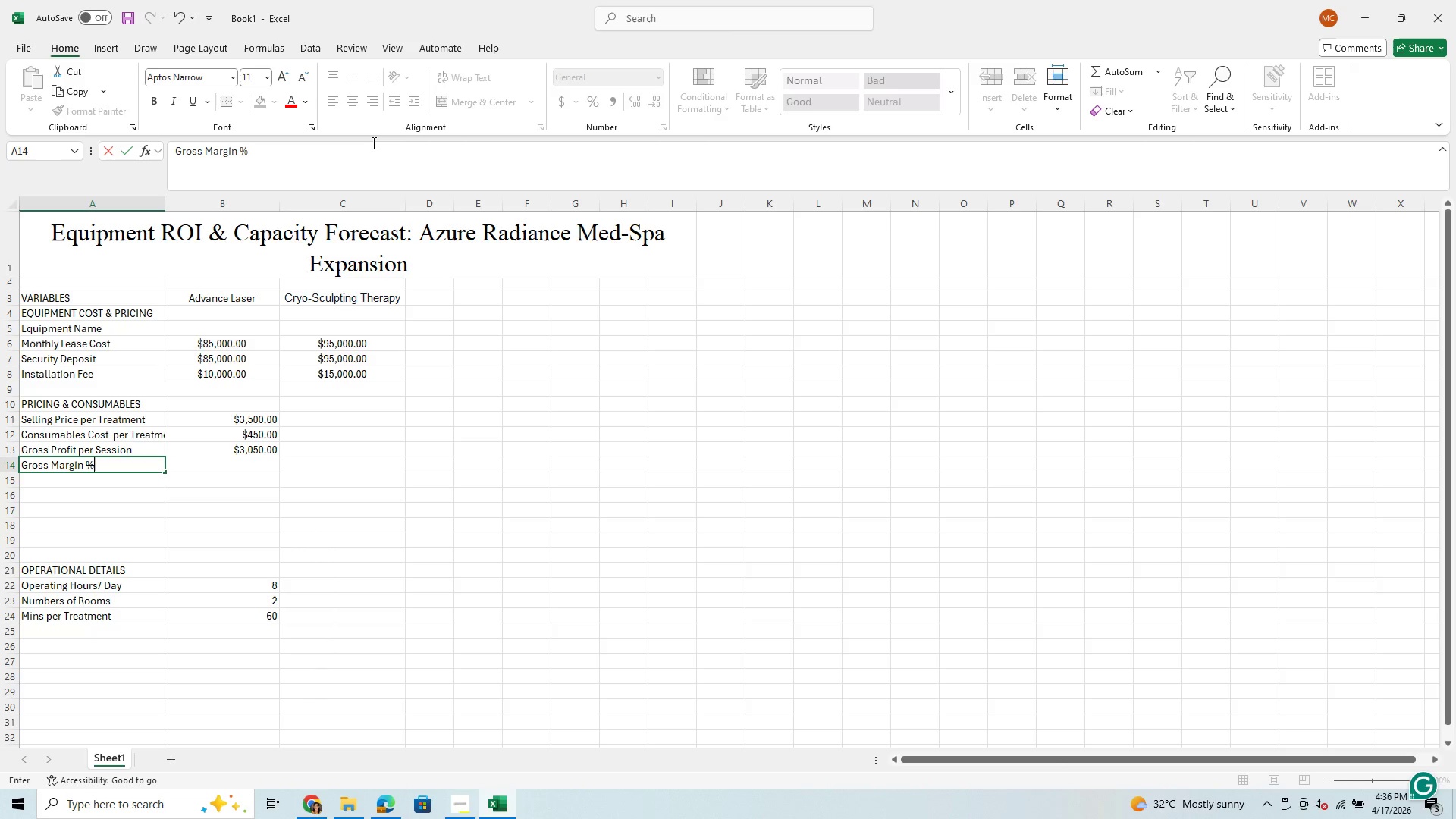 
left_click([256, 468])
 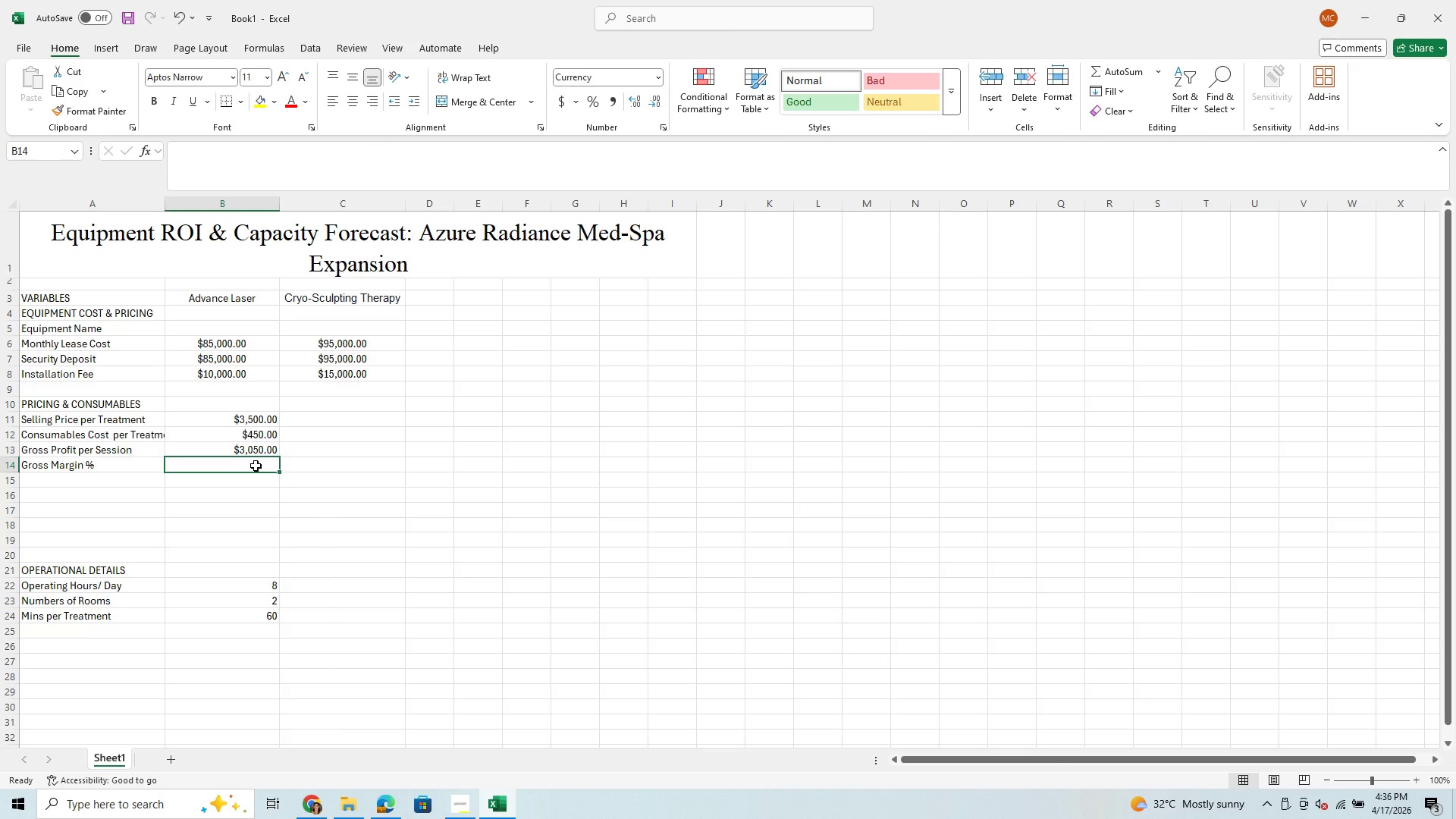 
type(87%)
 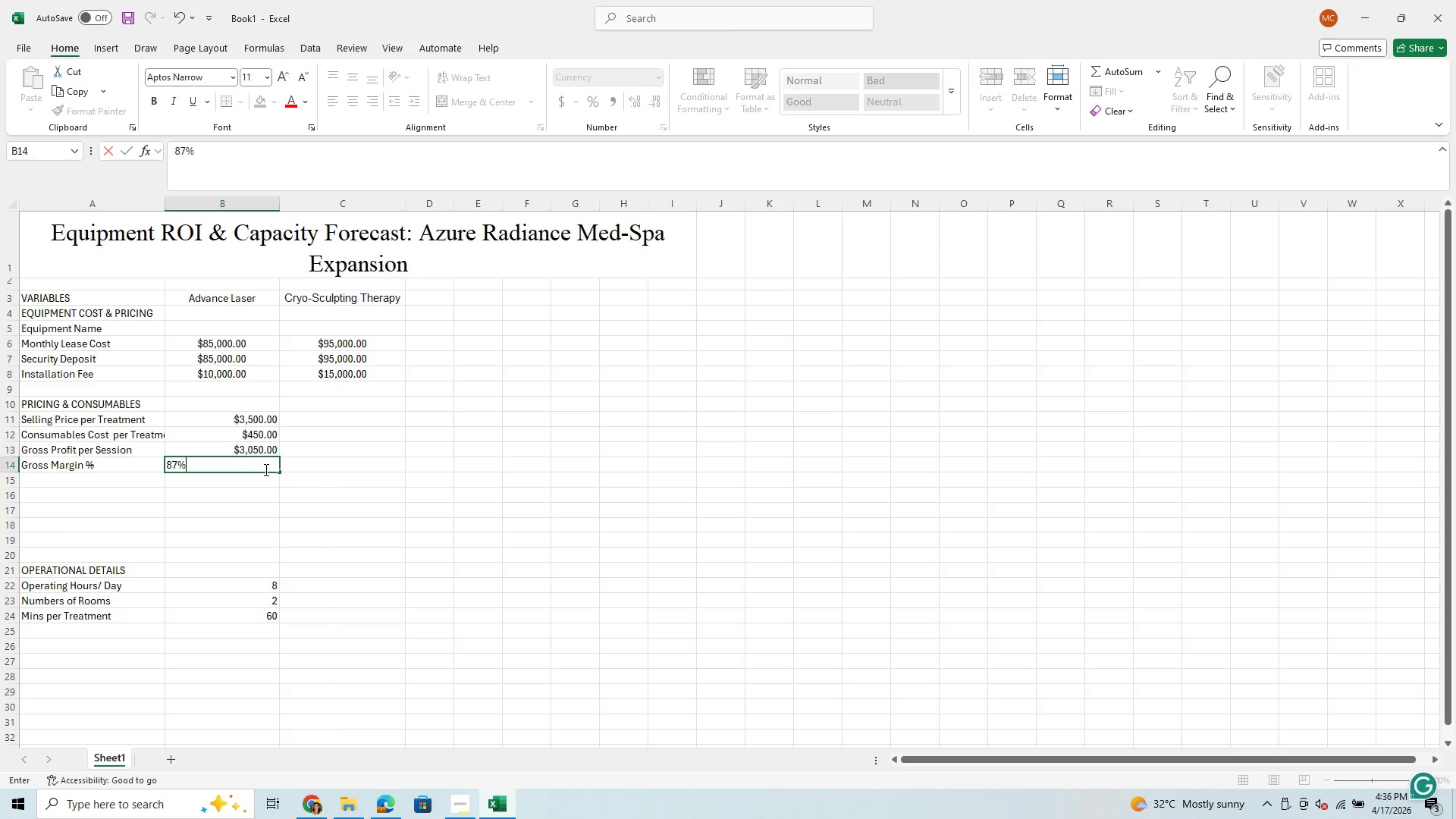 
left_click_drag(start_coordinate=[250, 414], to_coordinate=[265, 467])
 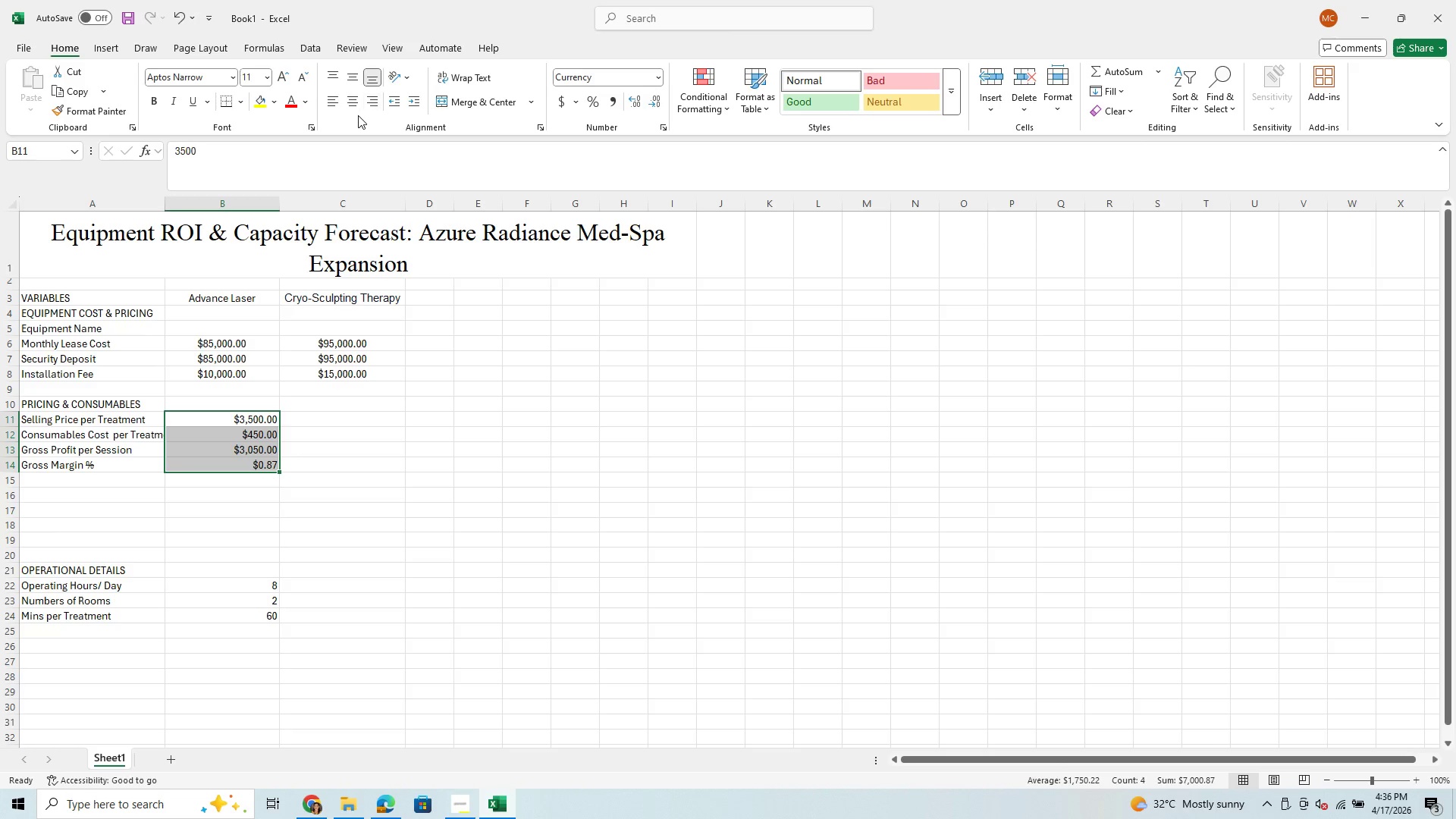 
left_click([353, 108])
 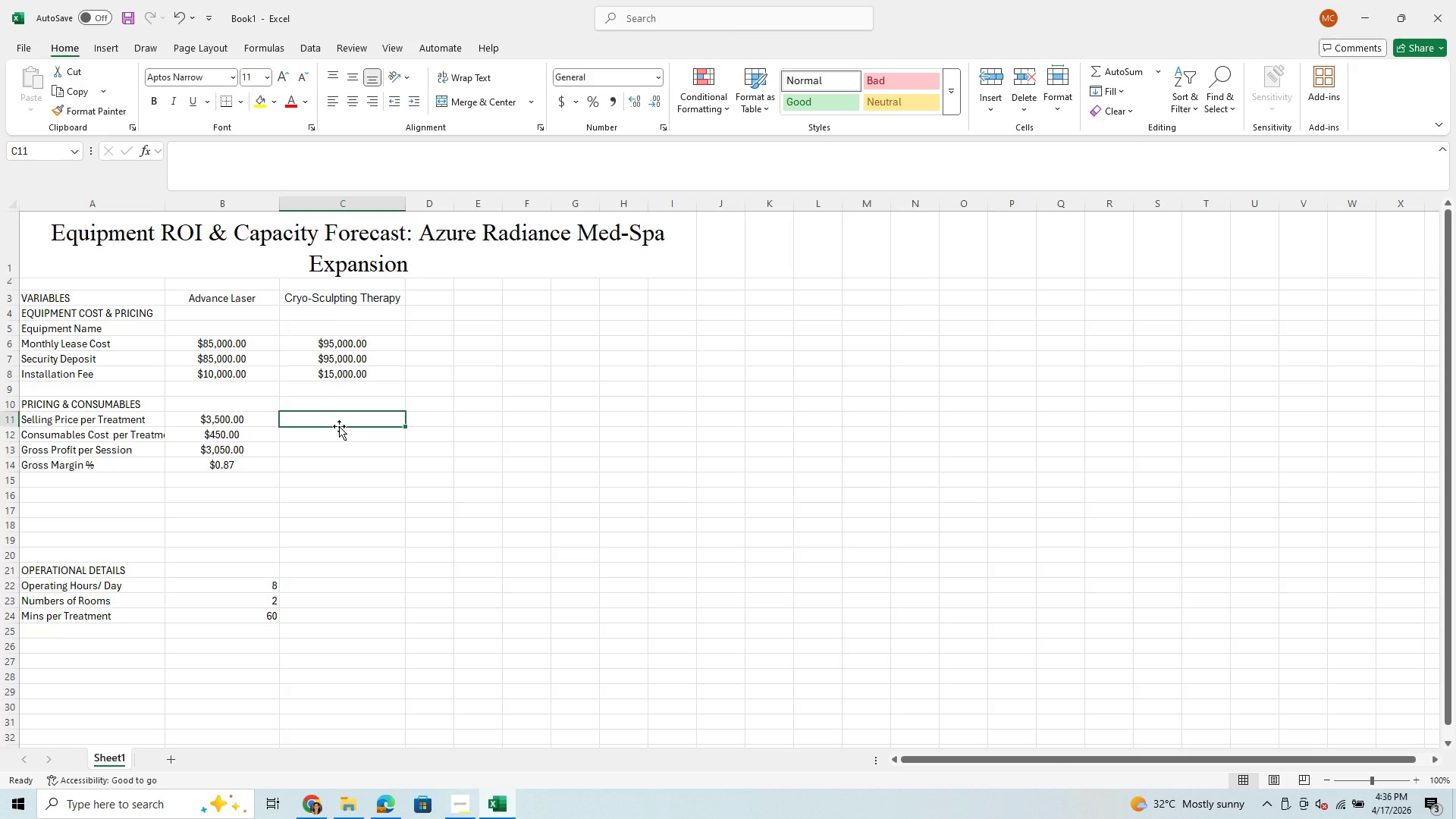 
wait(8.27)
 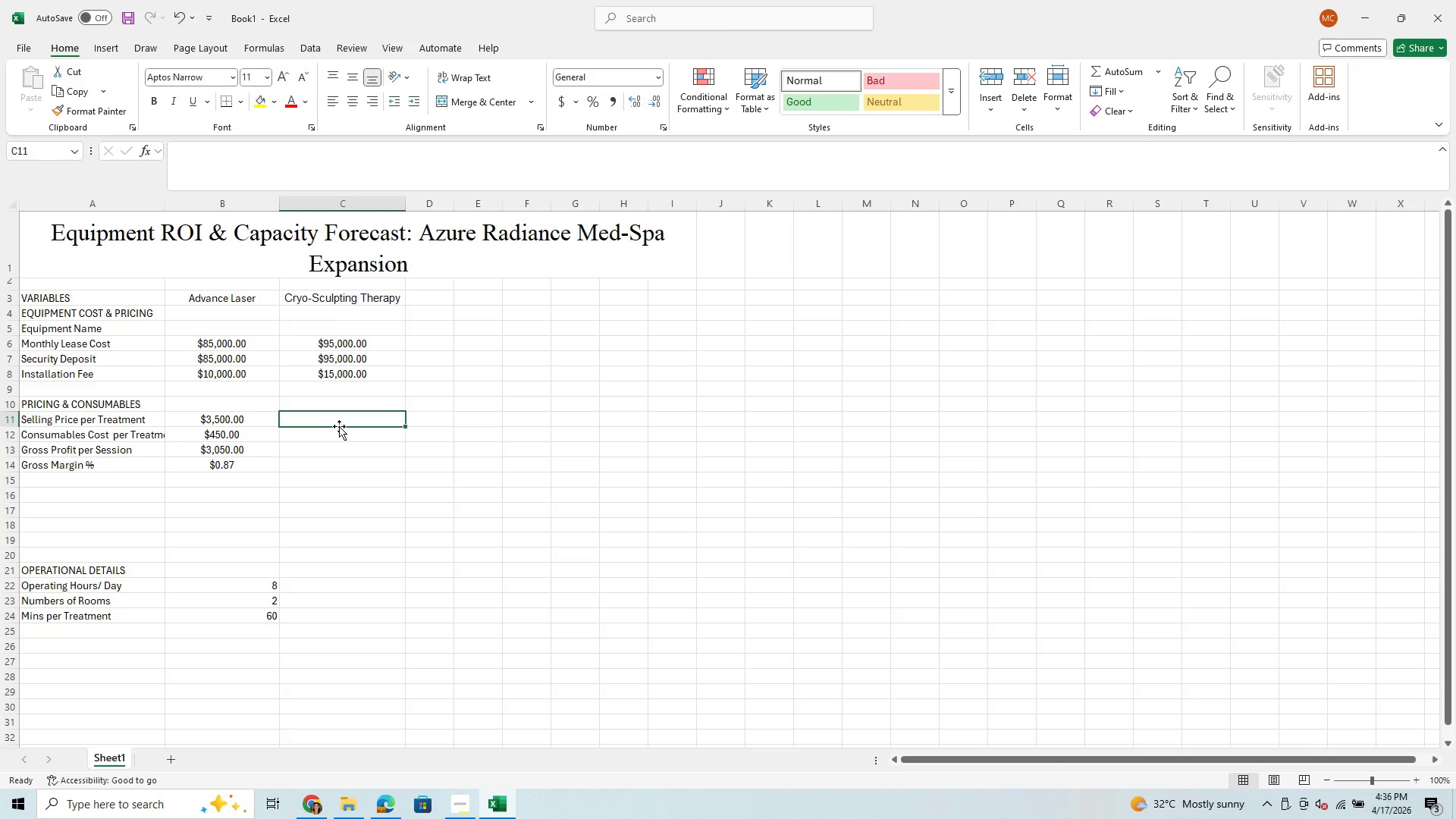 
type(4200)
 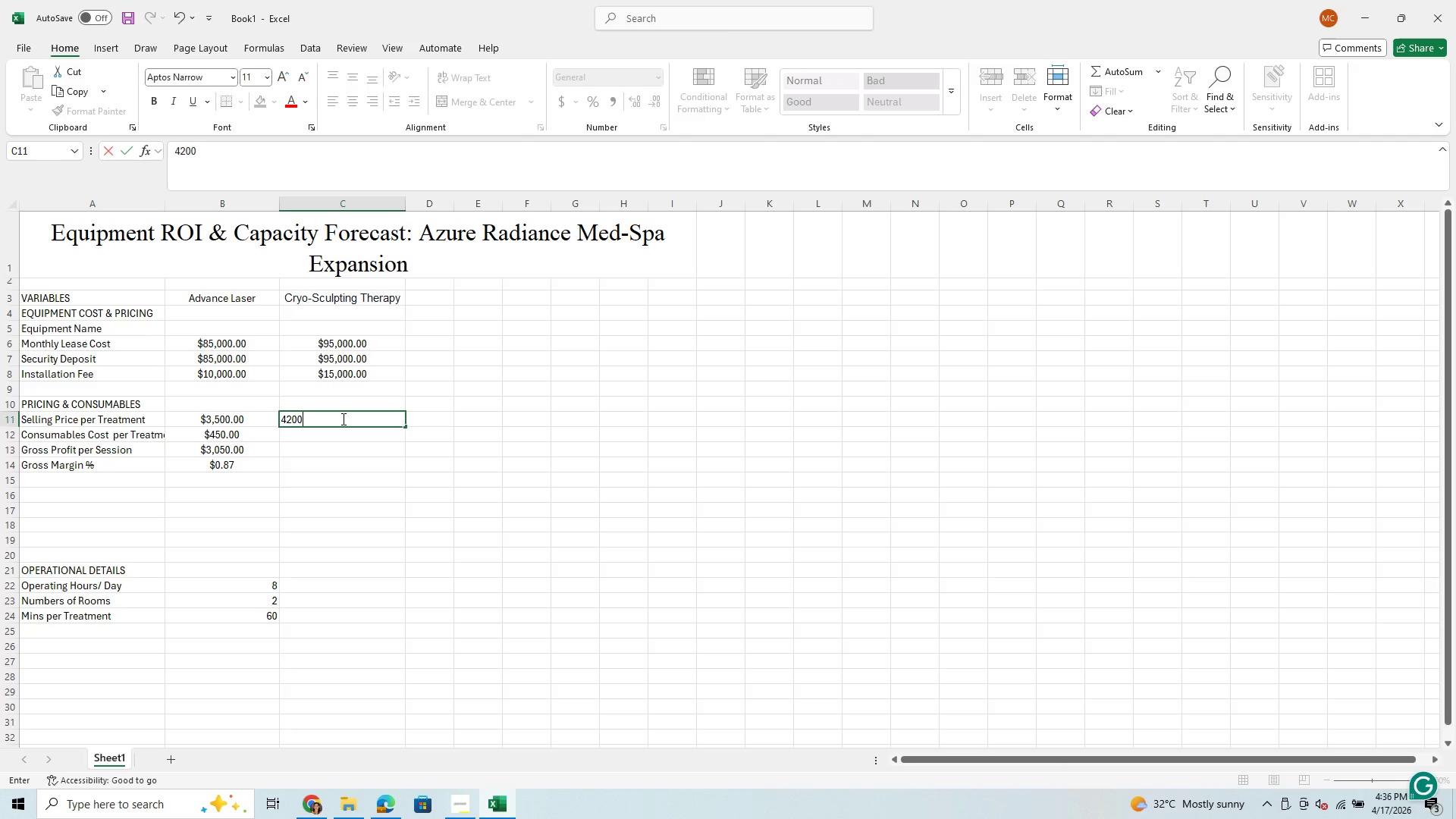 
key(Enter)
 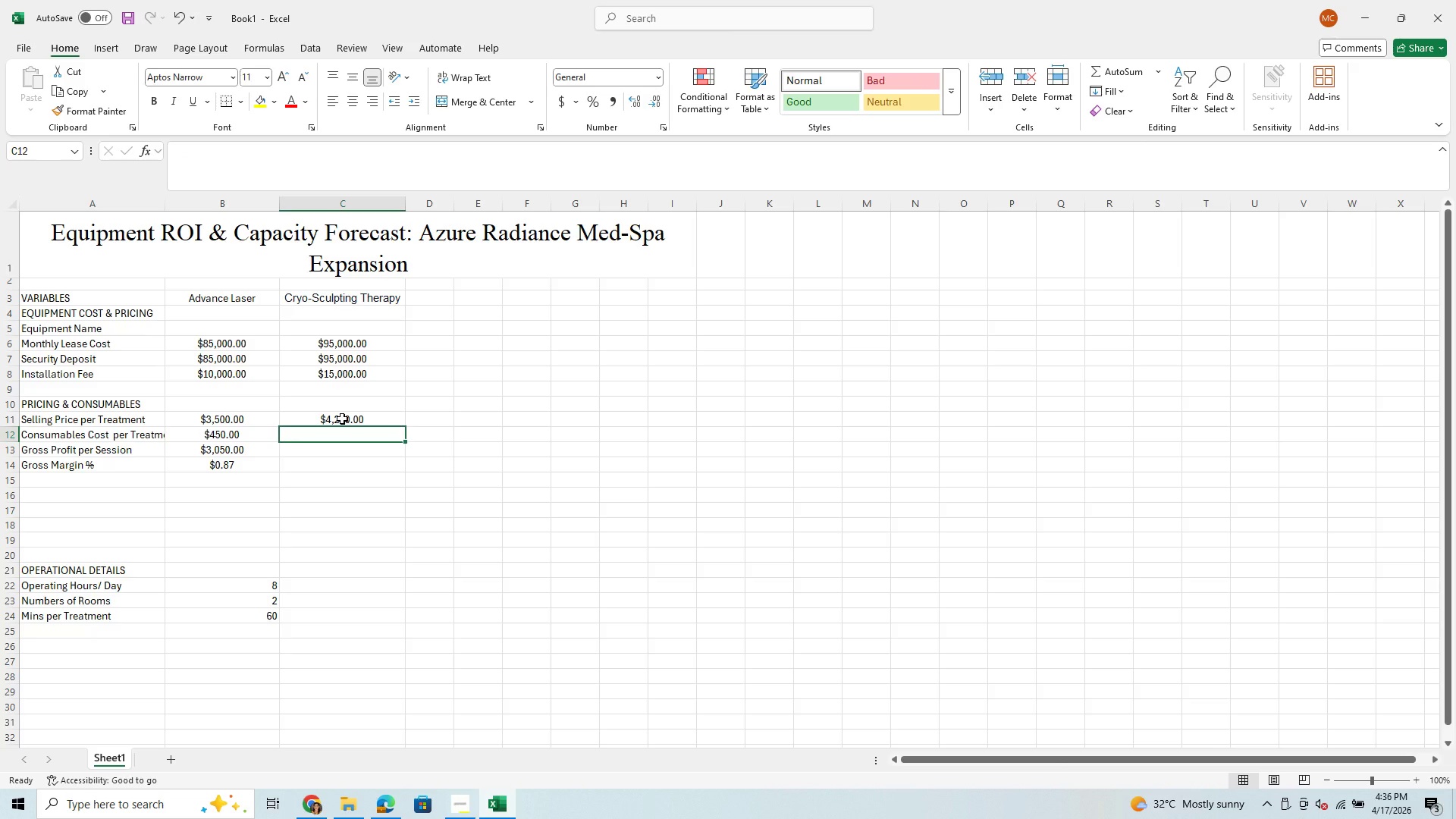 
type(600)
 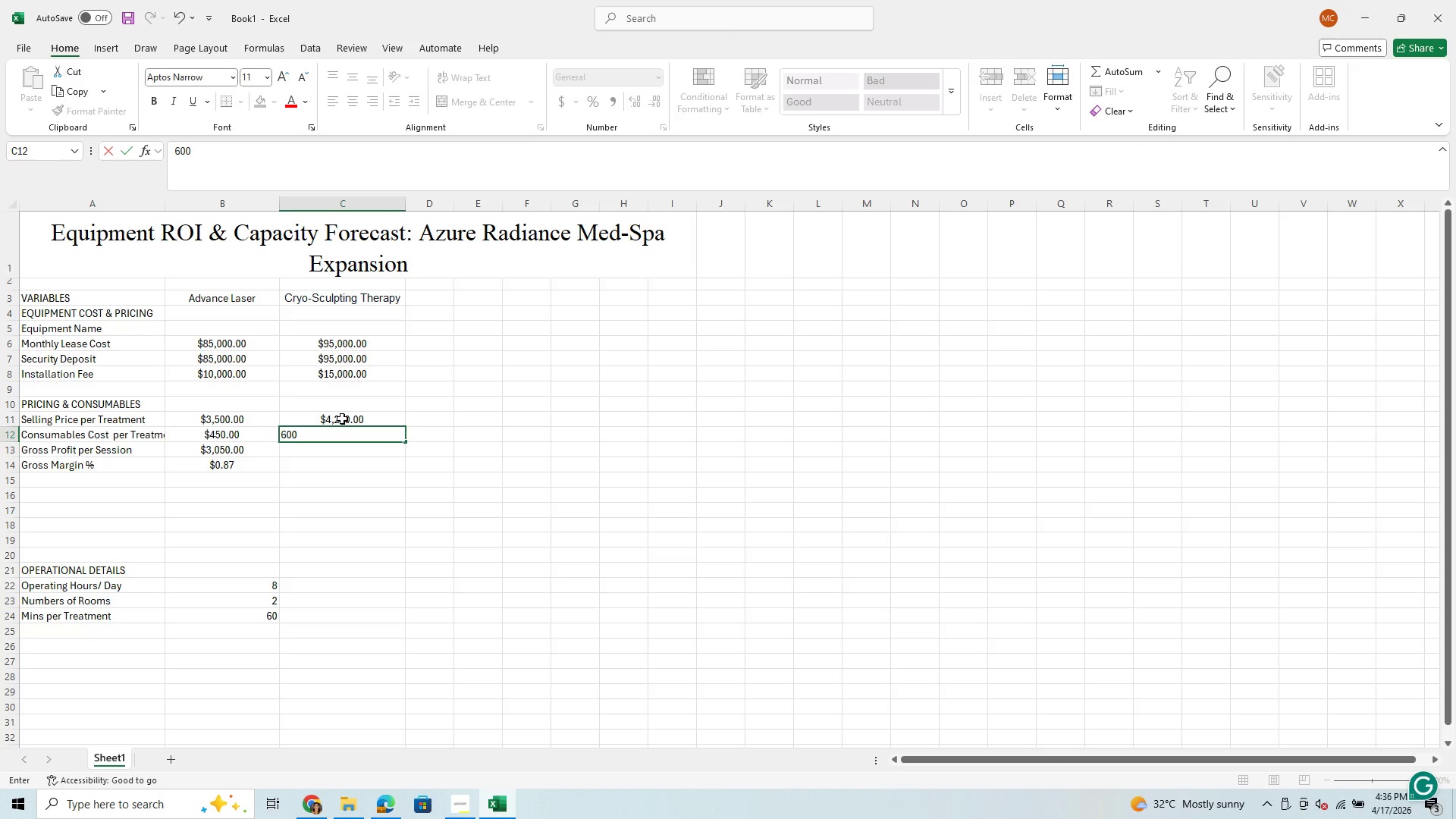 
key(Enter)
 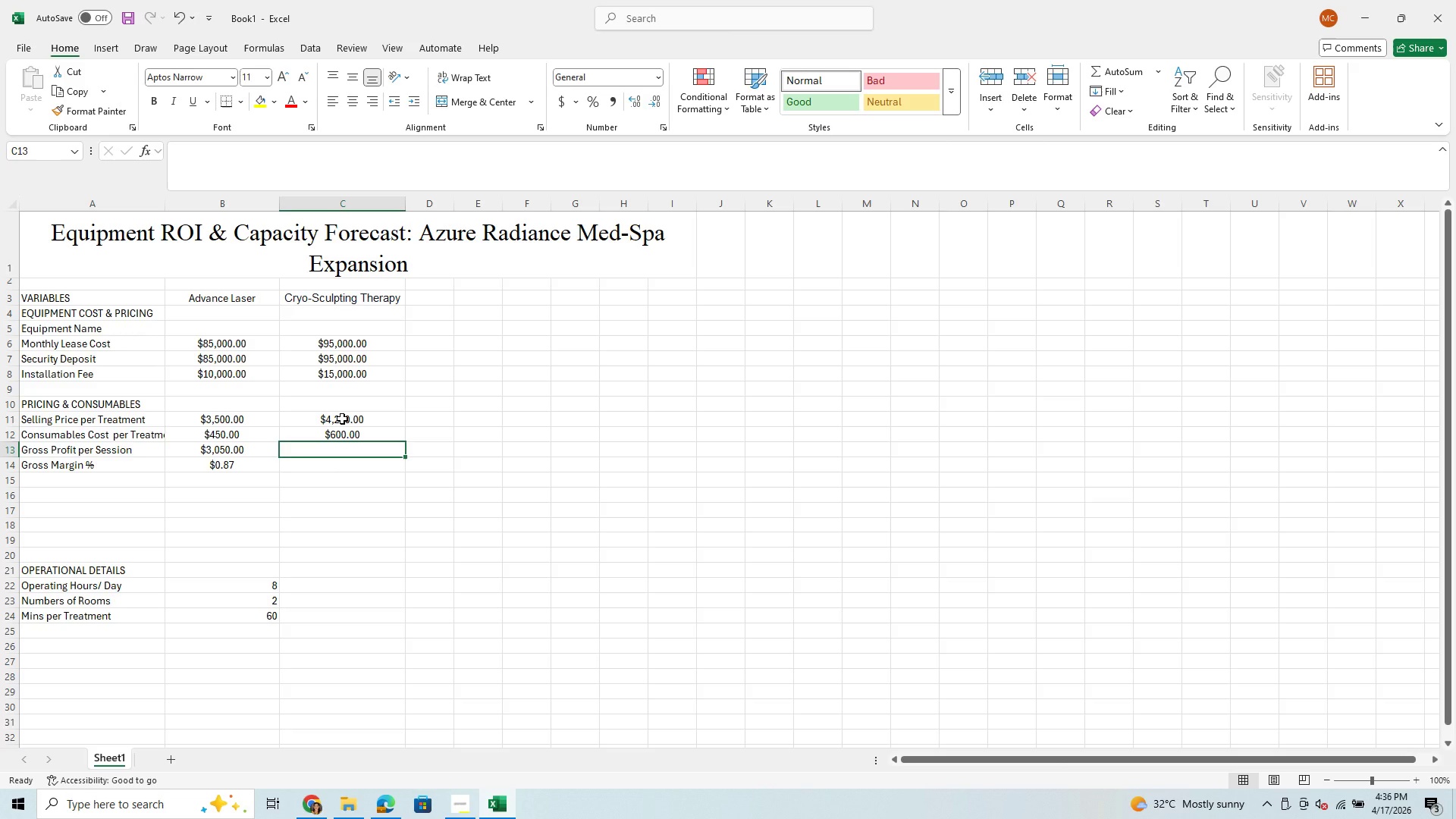 
type(3600)
 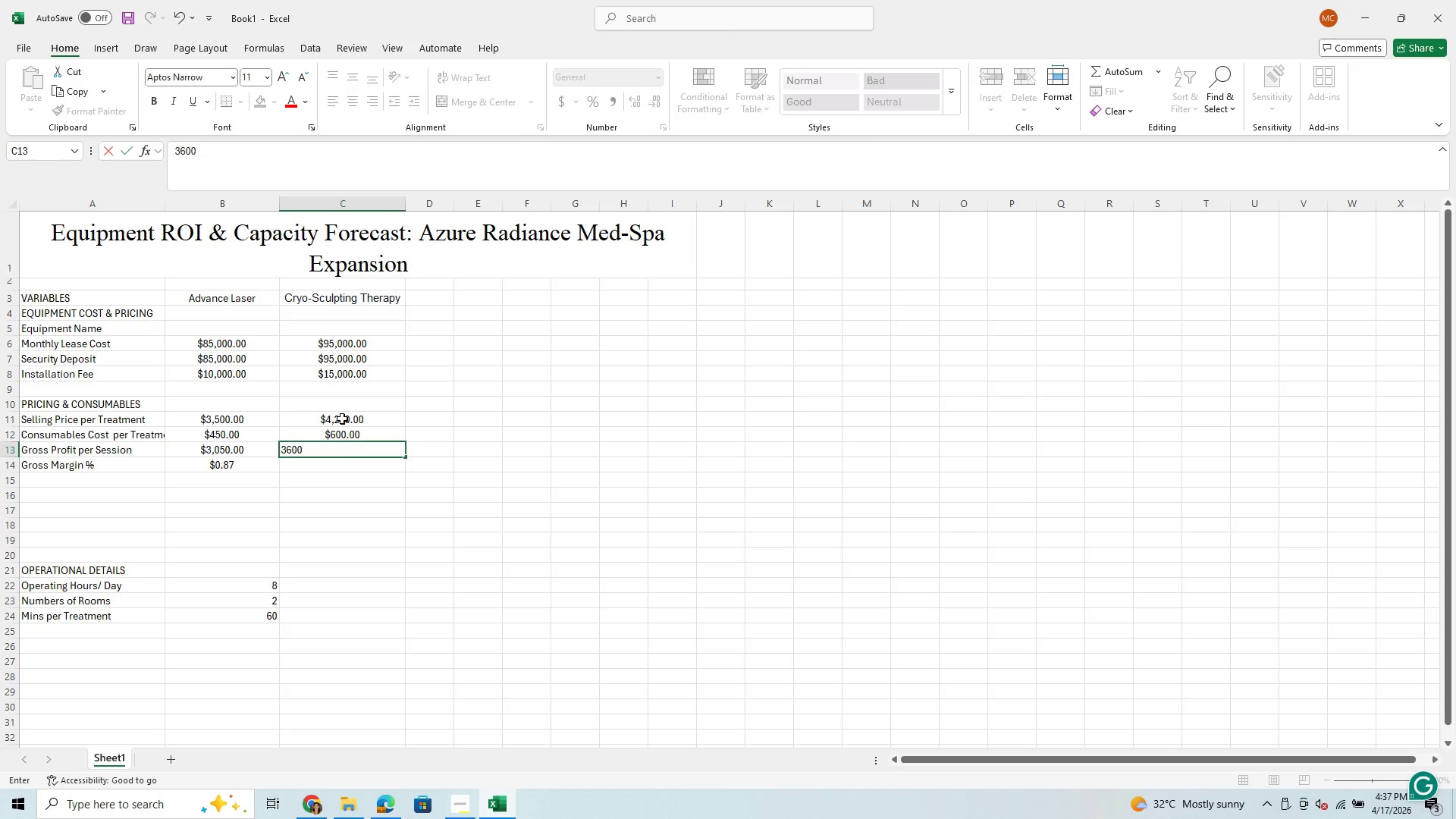 
key(Enter)
 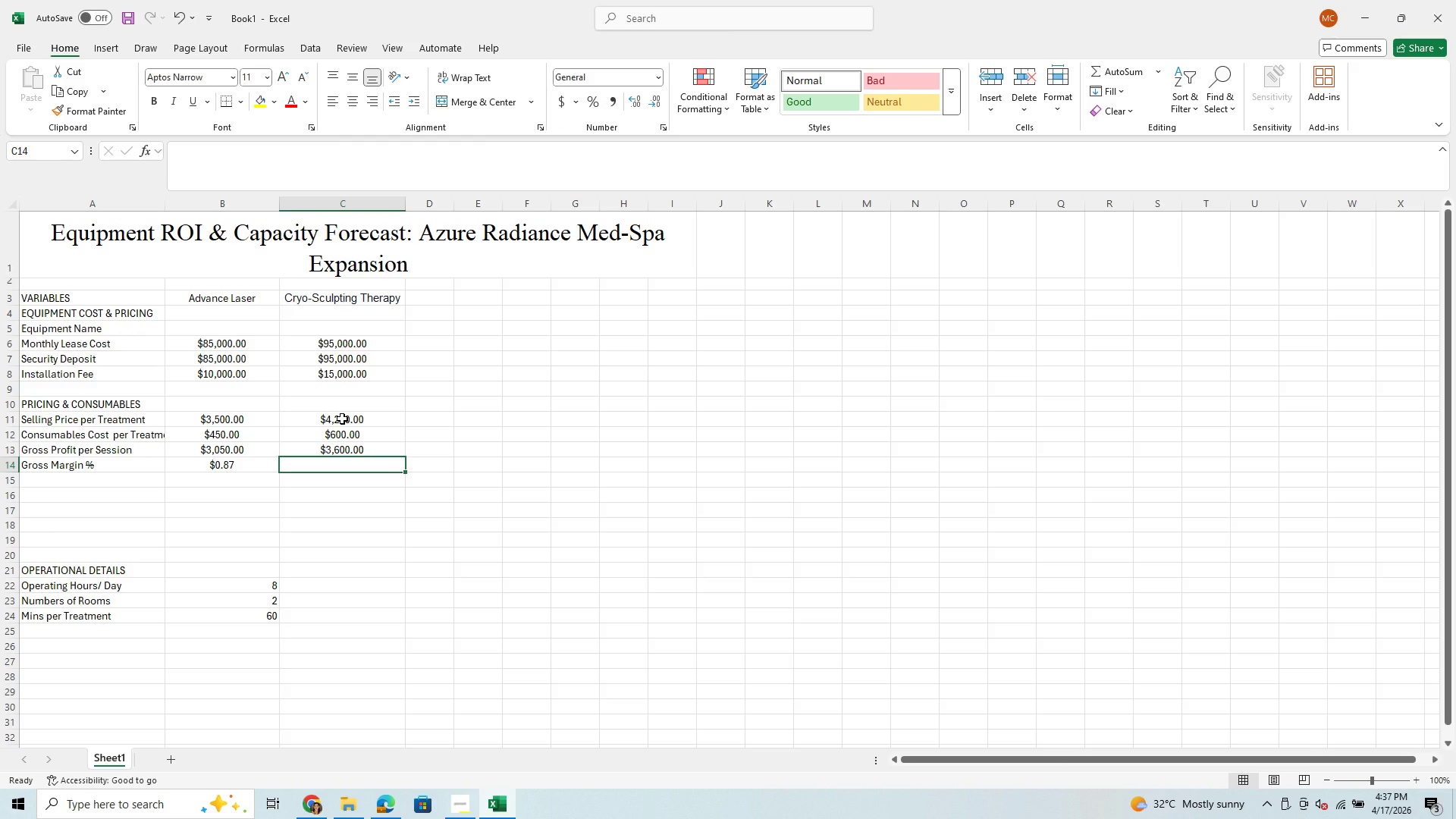 
type(86%)
 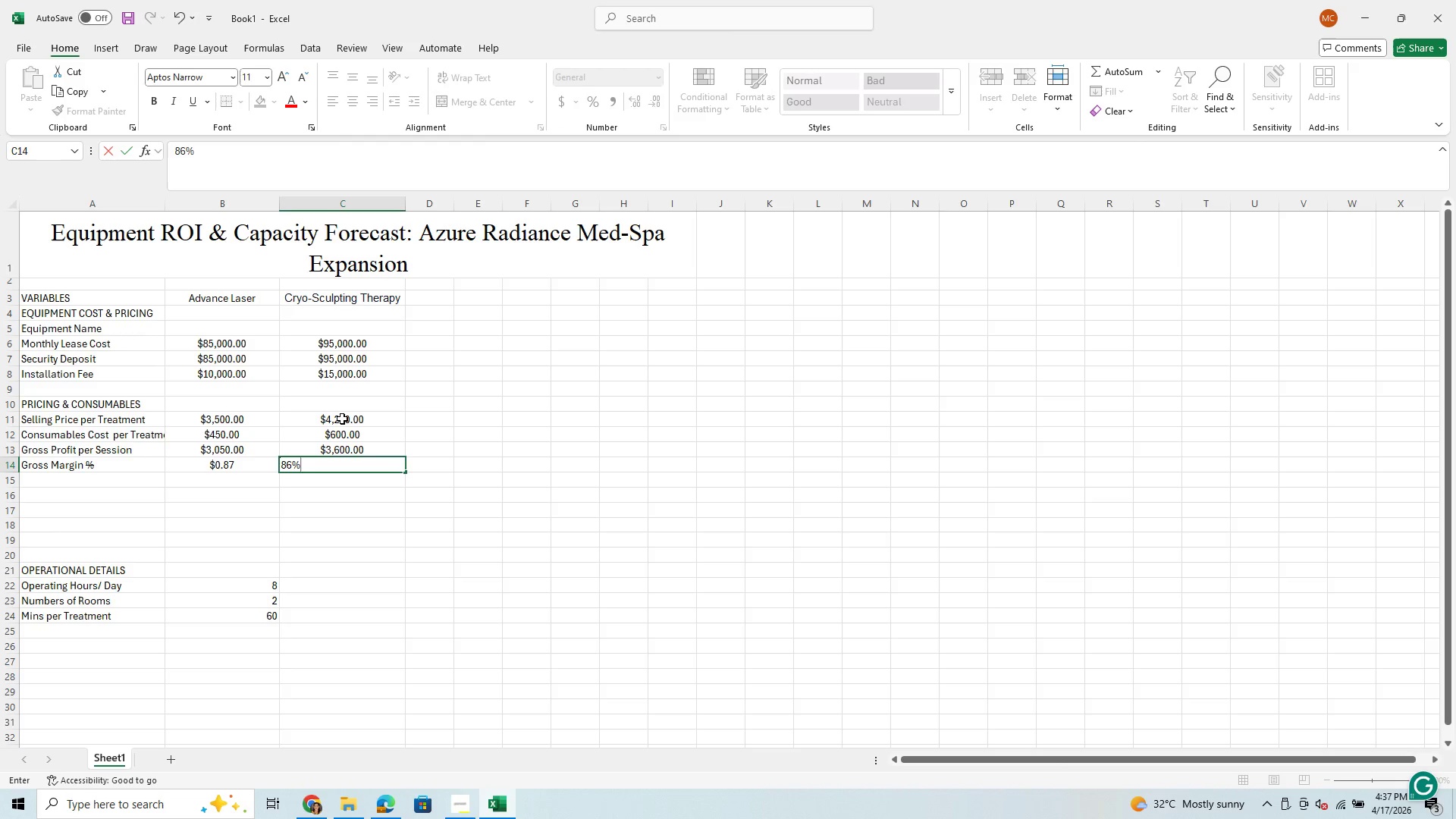 
key(Enter)
 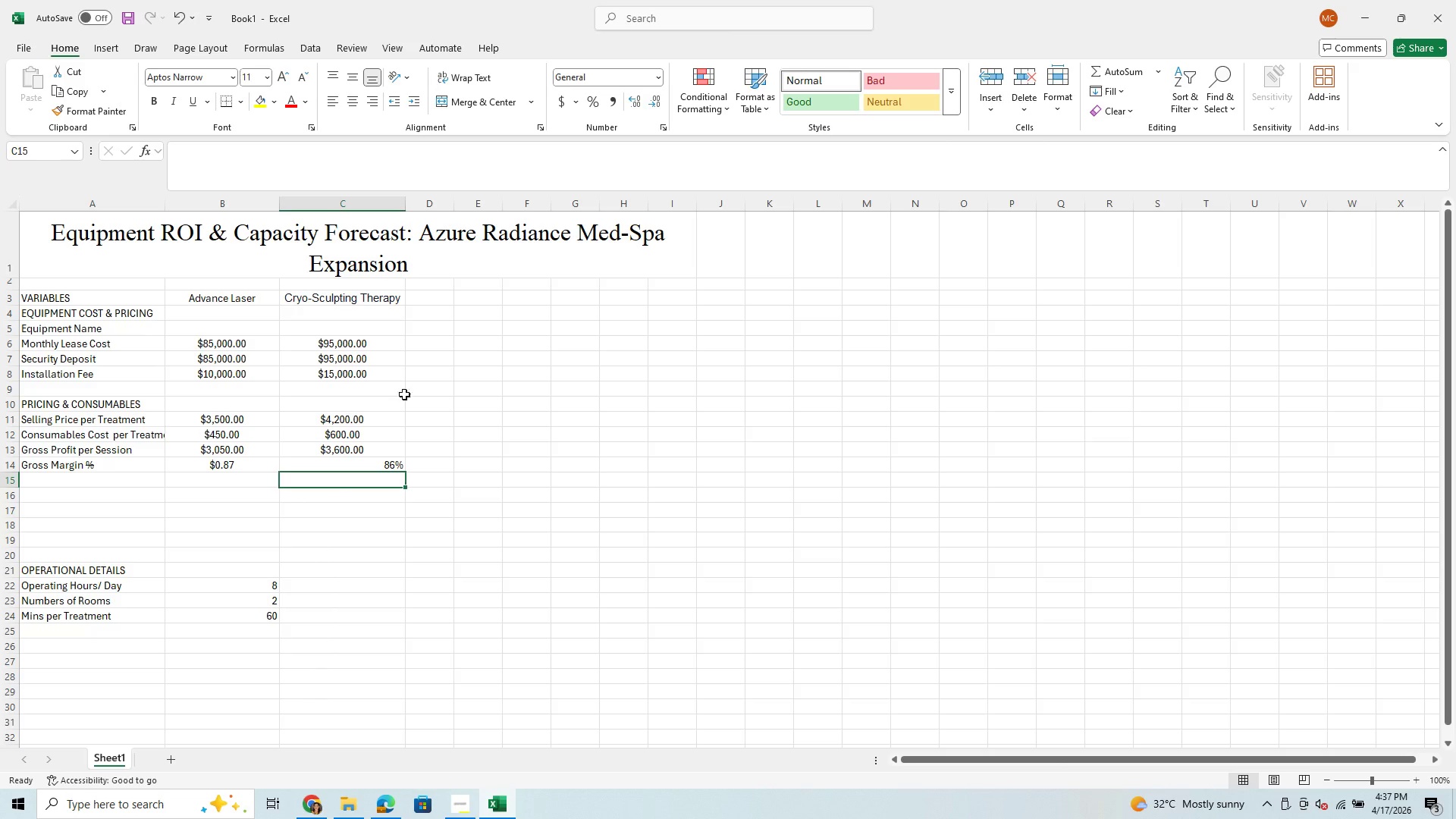 
wait(10.81)
 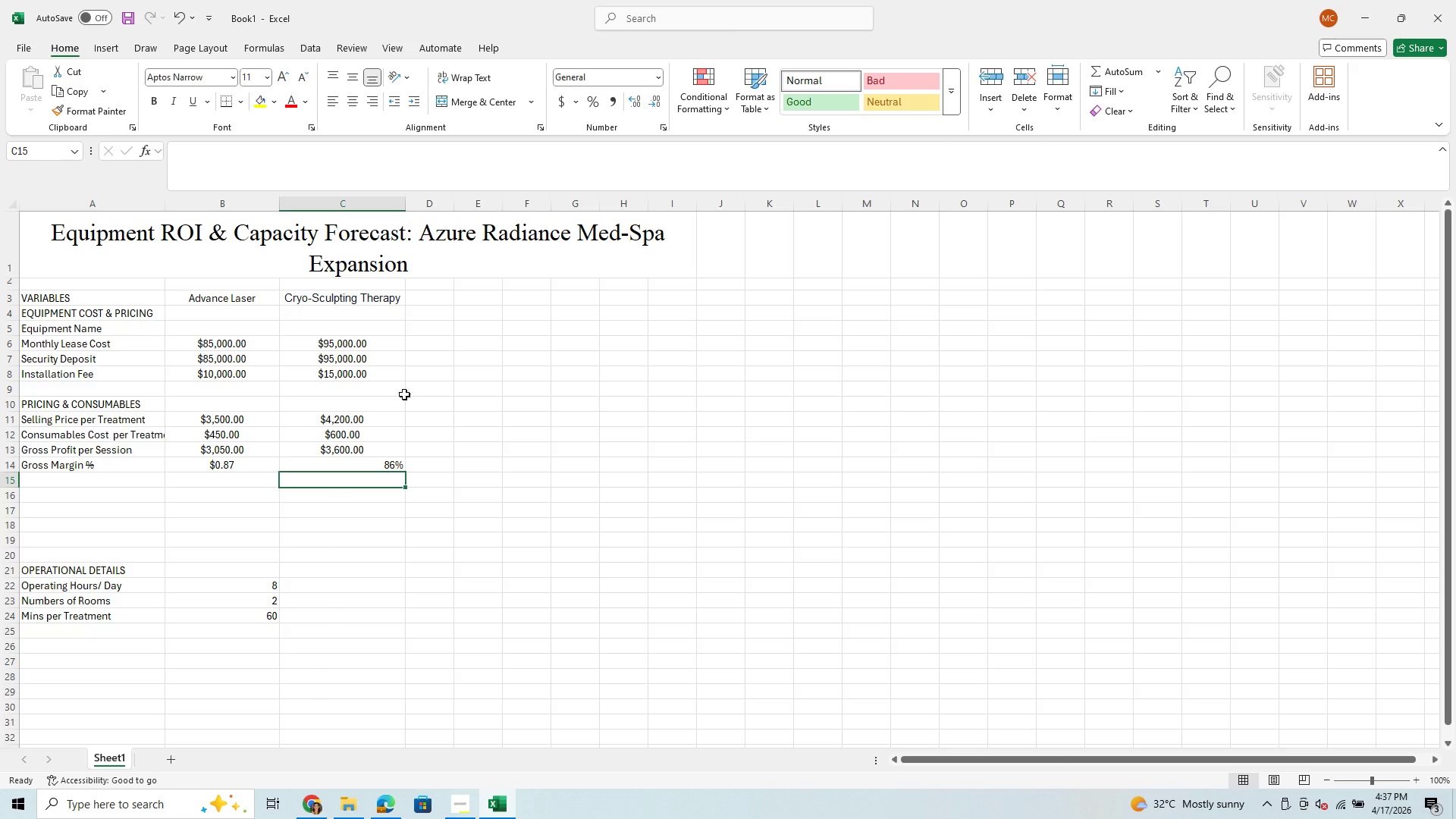 
left_click_drag(start_coordinate=[345, 419], to_coordinate=[347, 460])
 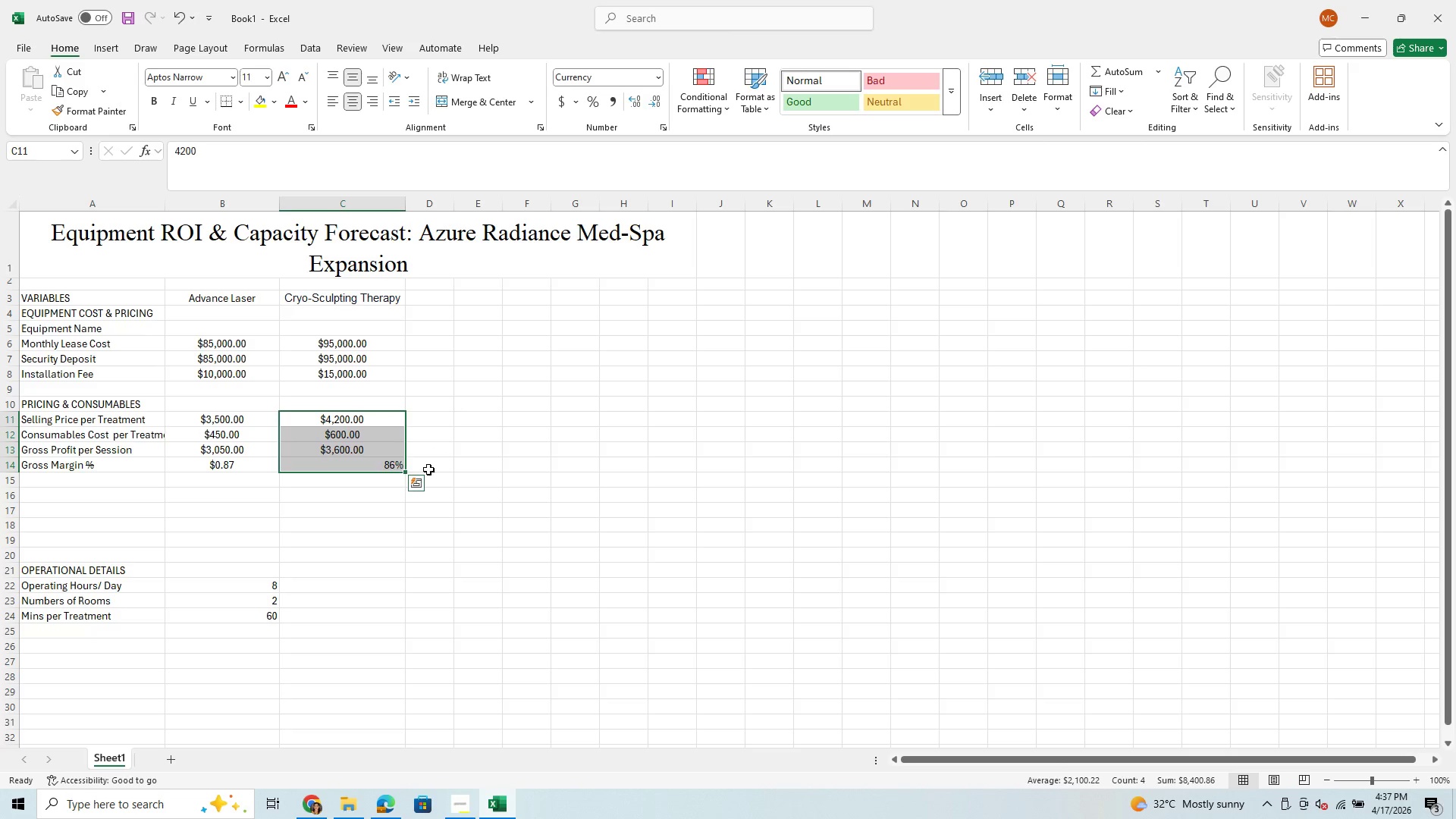 
left_click([358, 447])
 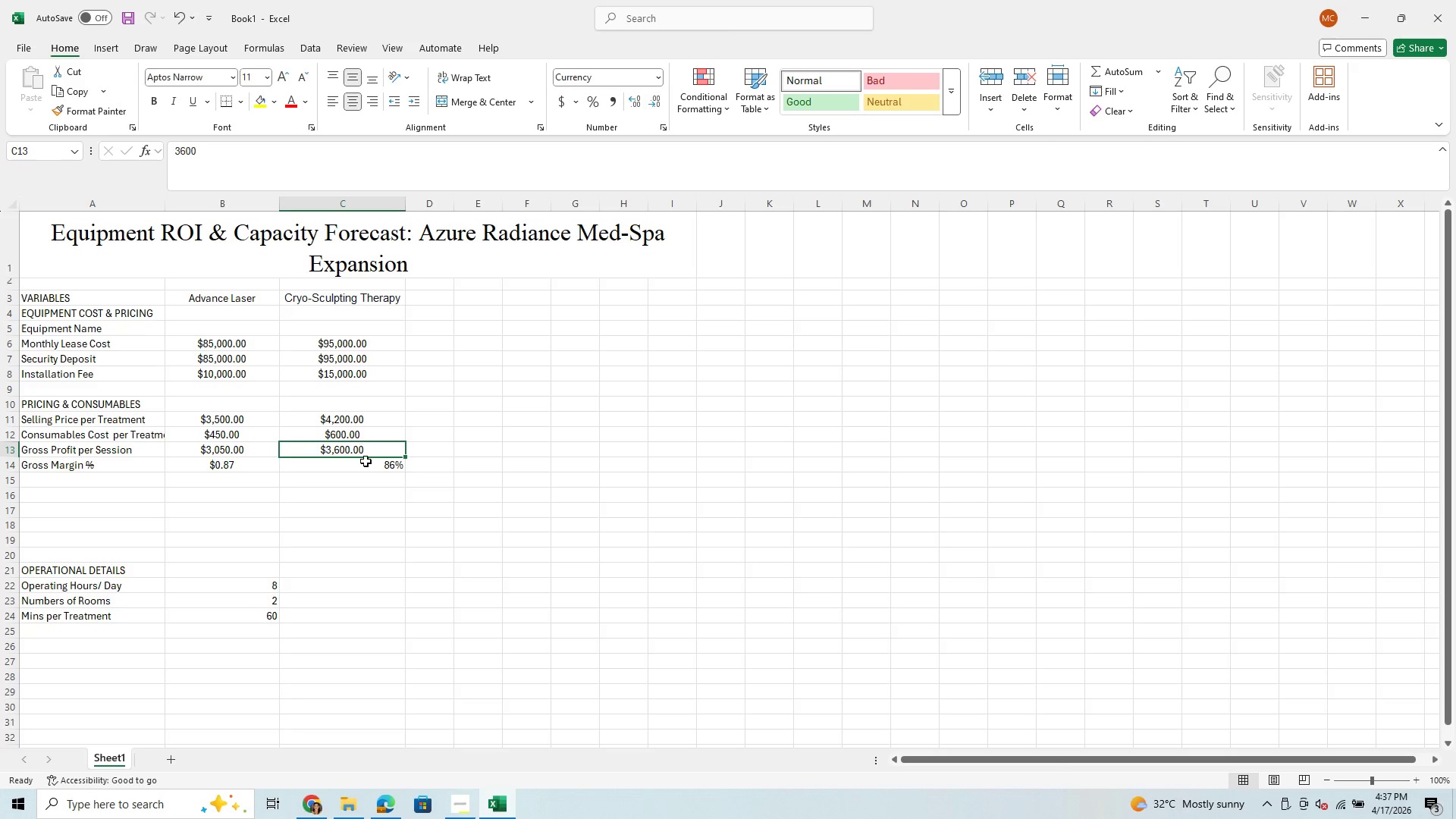 
left_click([365, 469])
 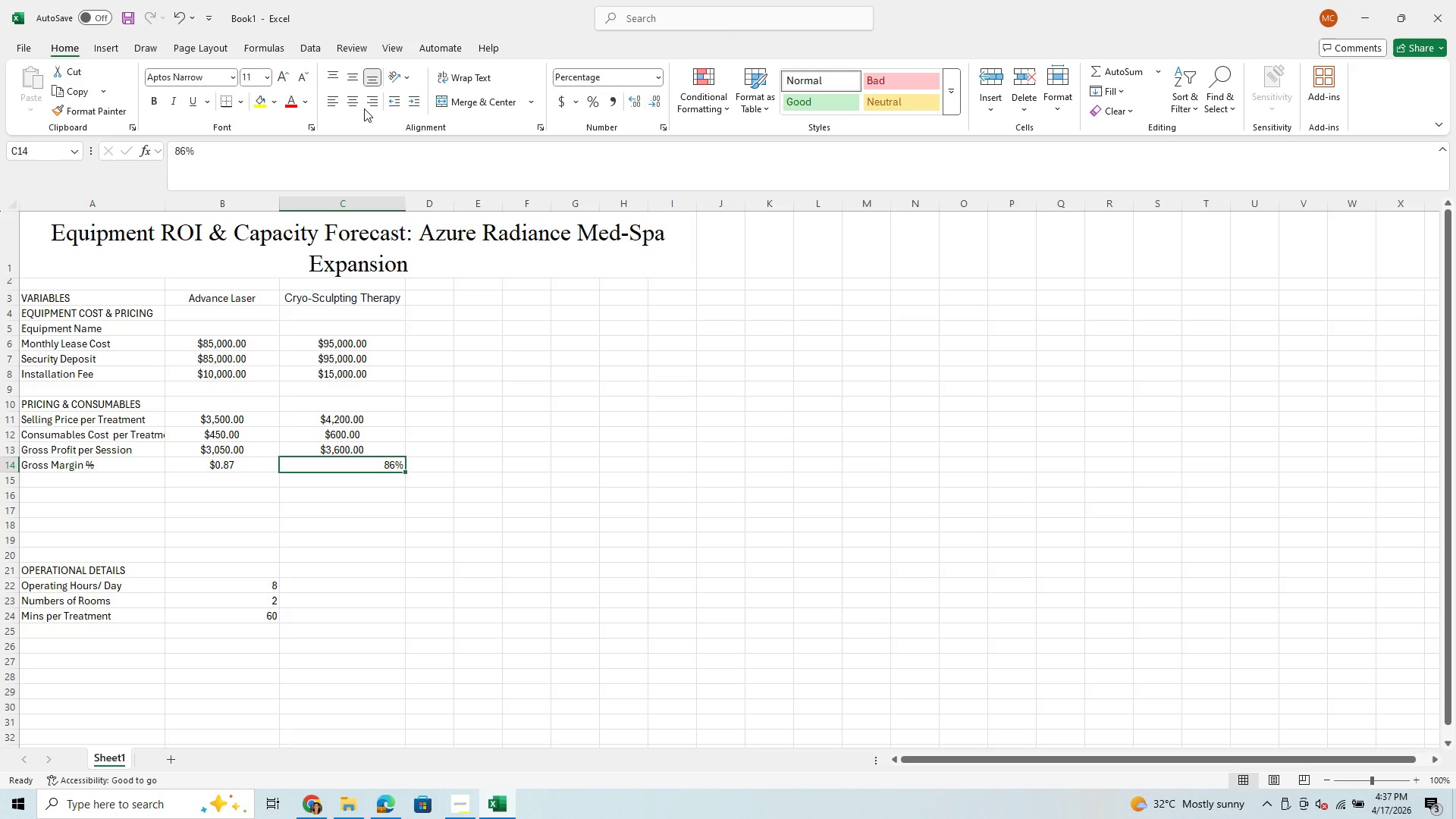 
left_click([346, 105])
 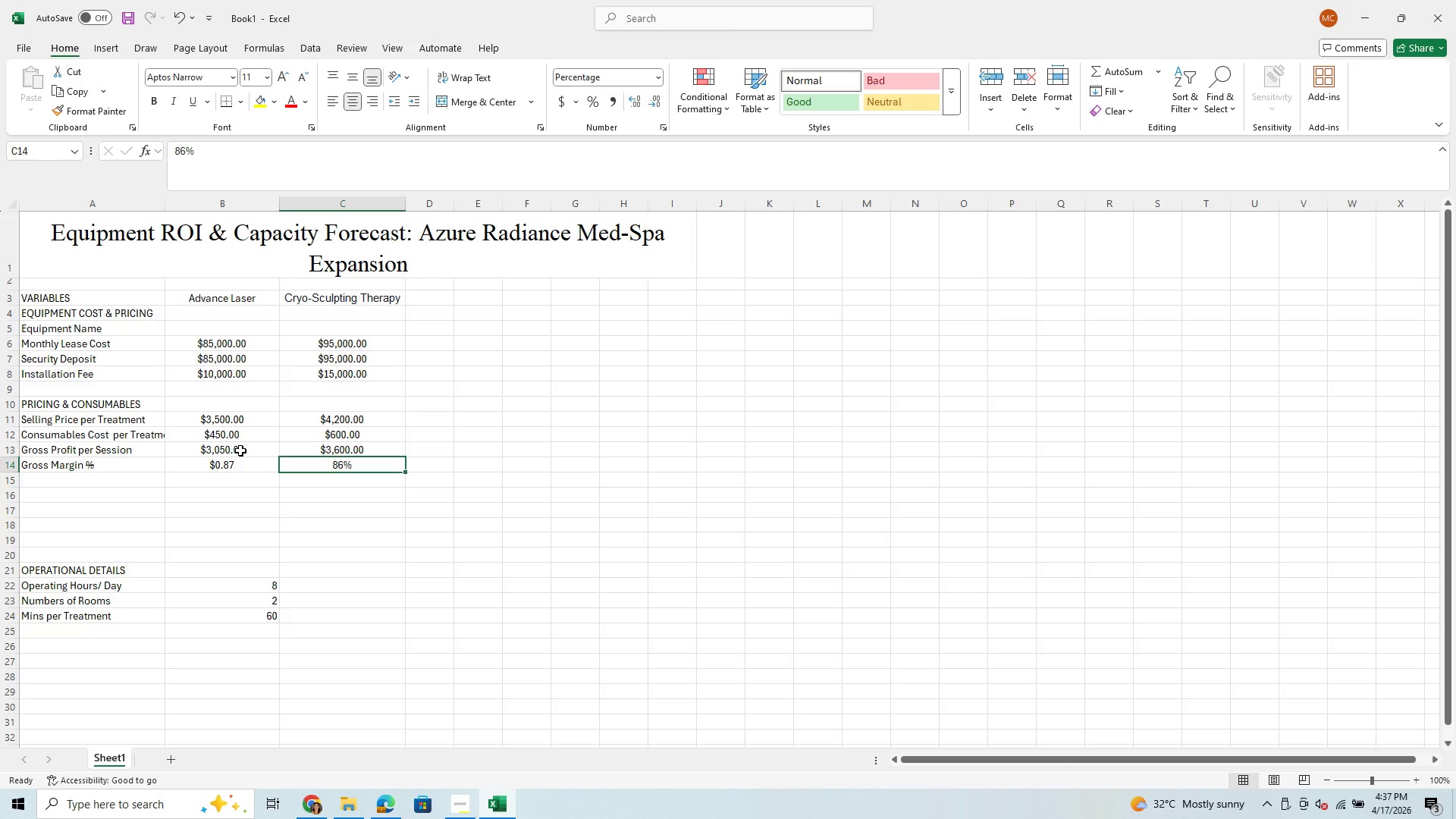 
left_click([243, 466])
 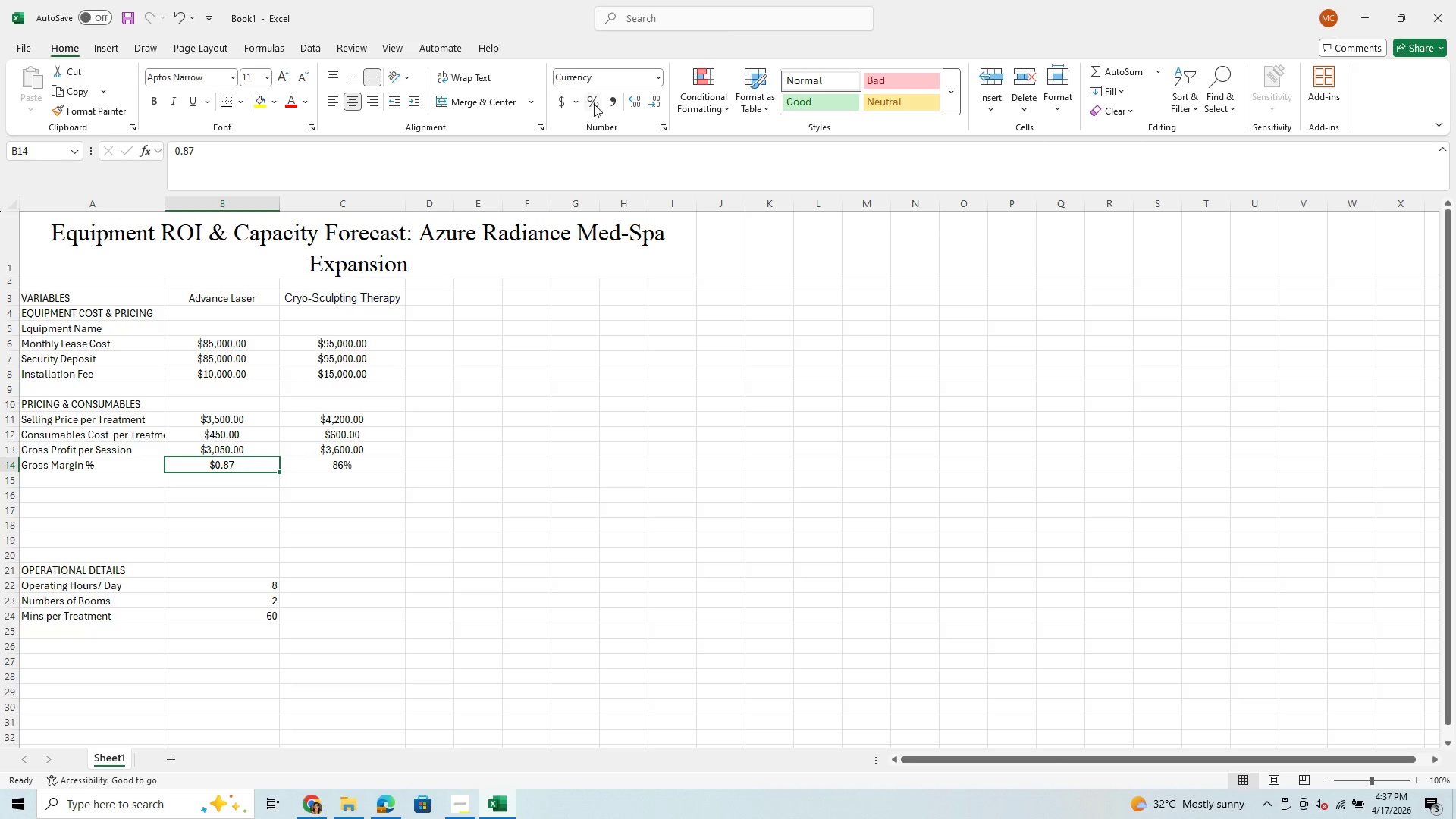 
left_click([592, 103])
 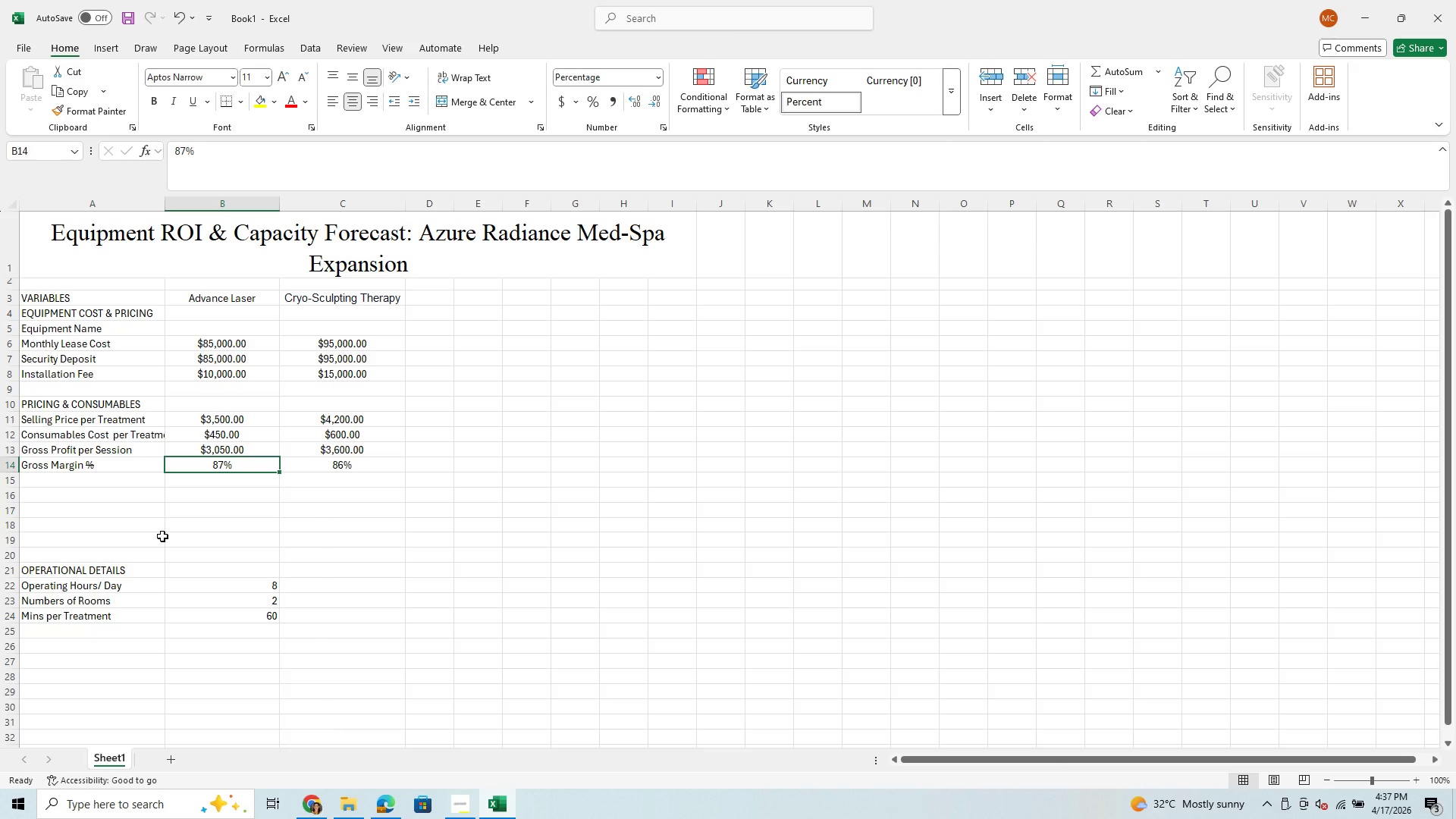 
wait(16.73)
 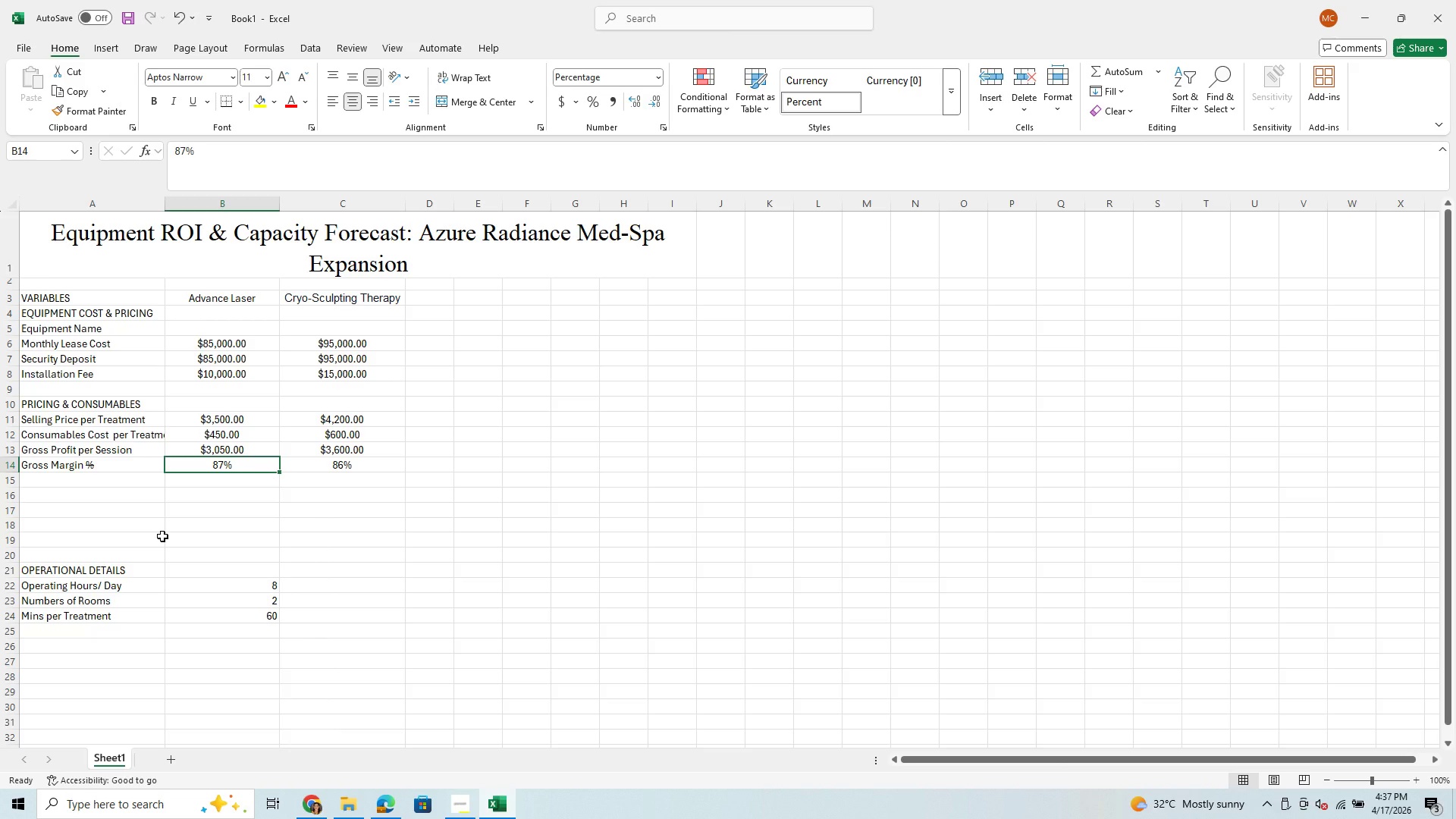 
left_click([73, 495])
 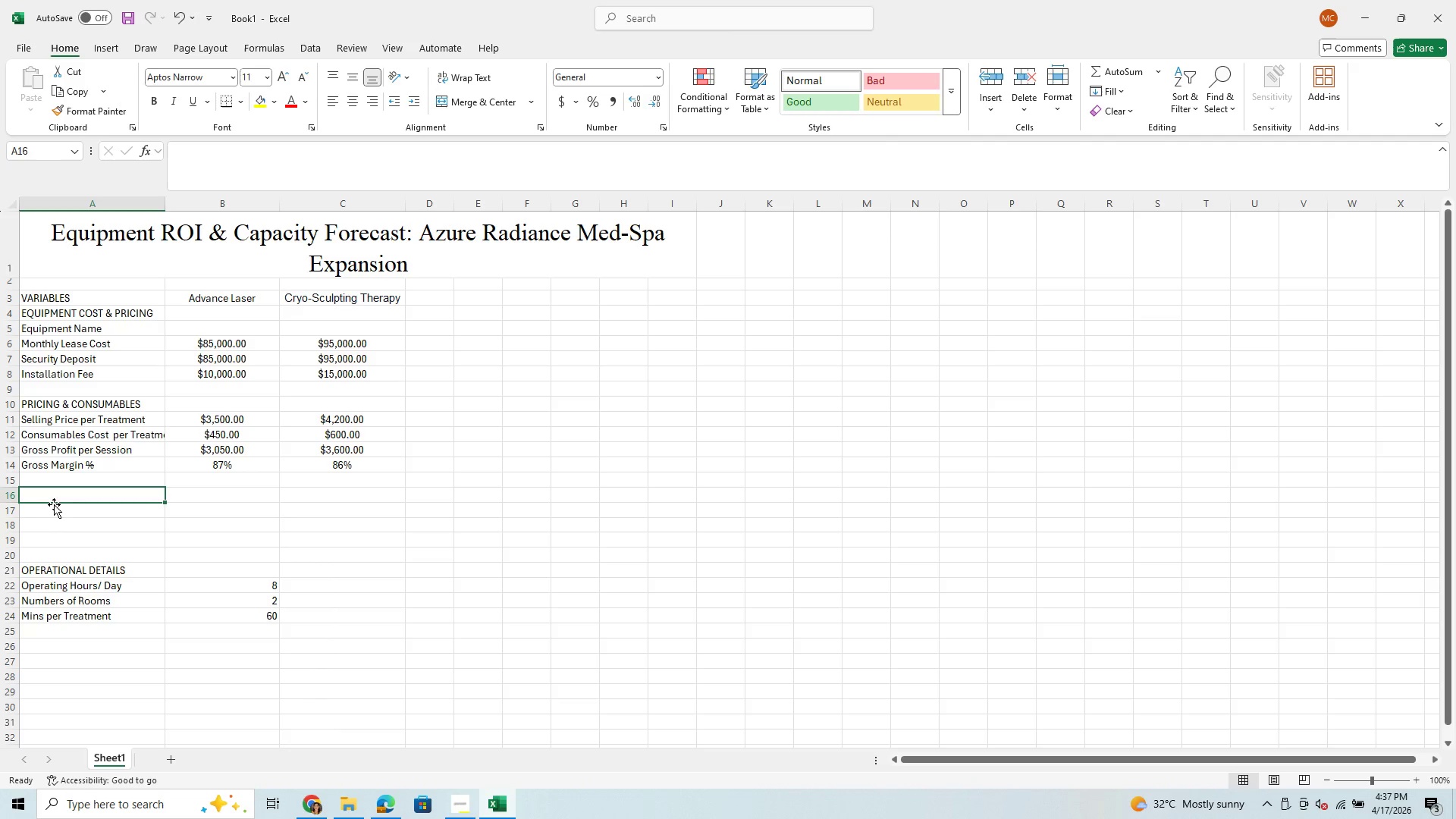 
wait(6.8)
 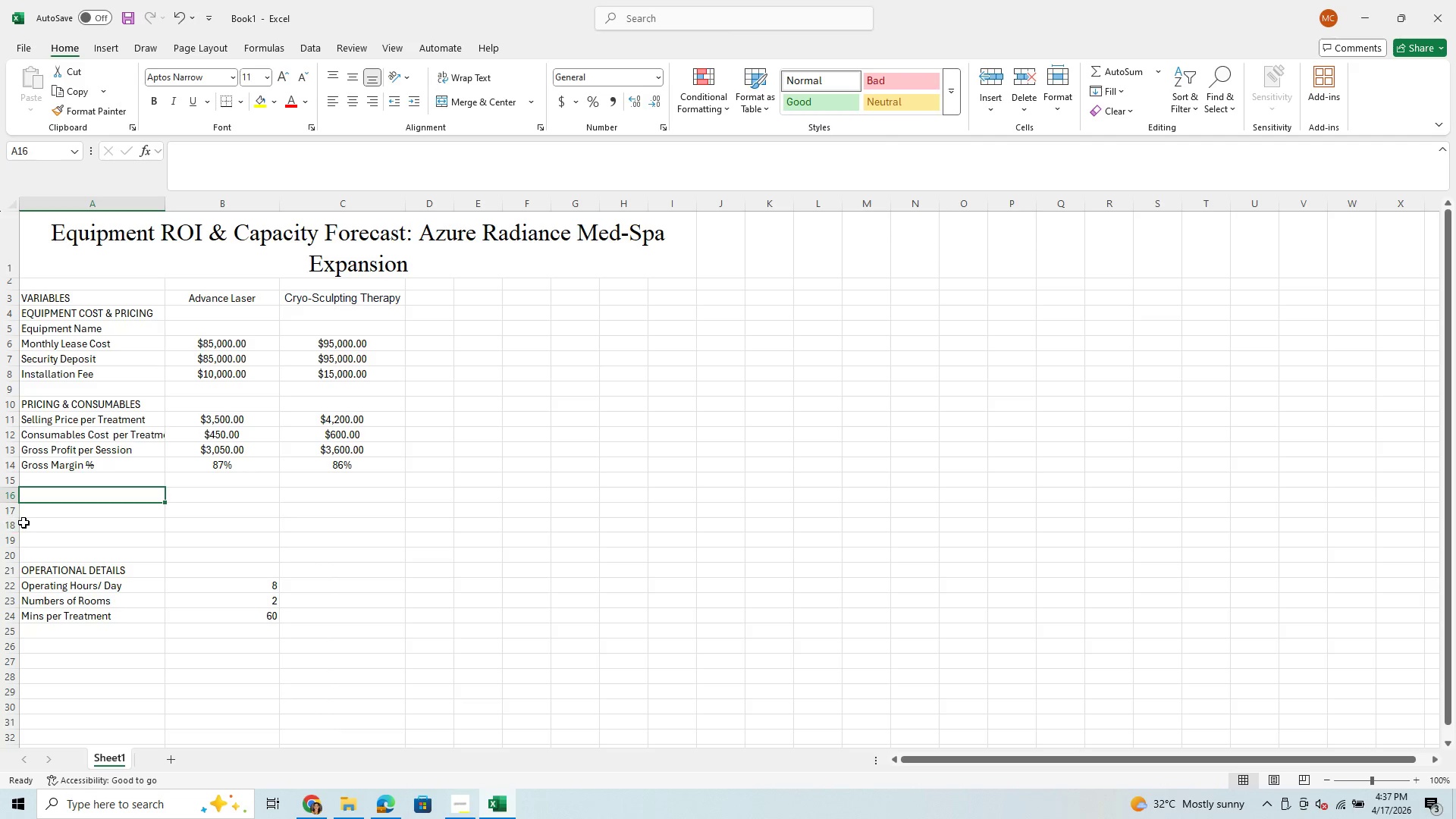 
type(MAINTENANCE )
 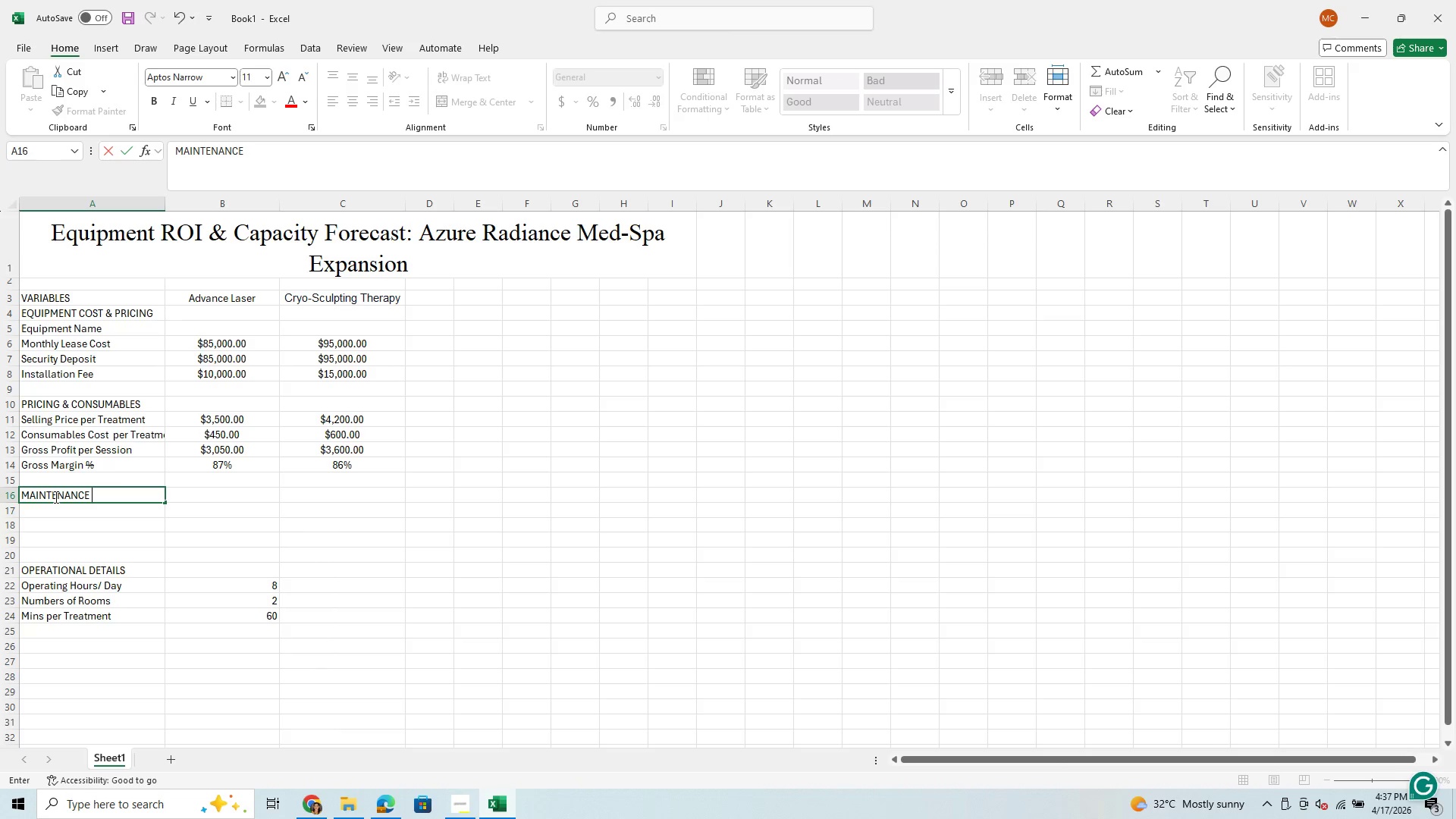 
hold_key(key=ShiftLeft, duration=1.5)
 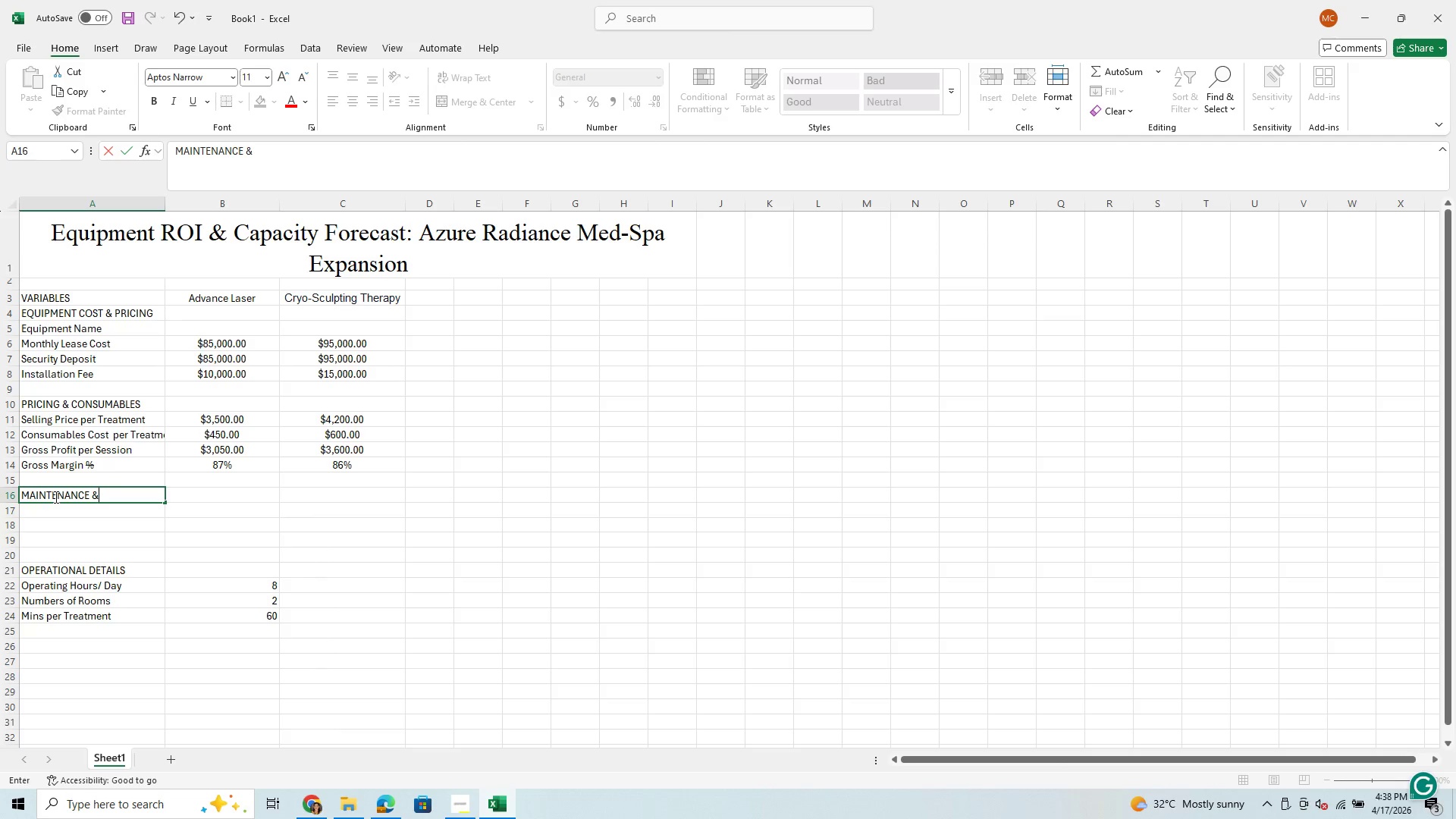 
type(& FEE)
 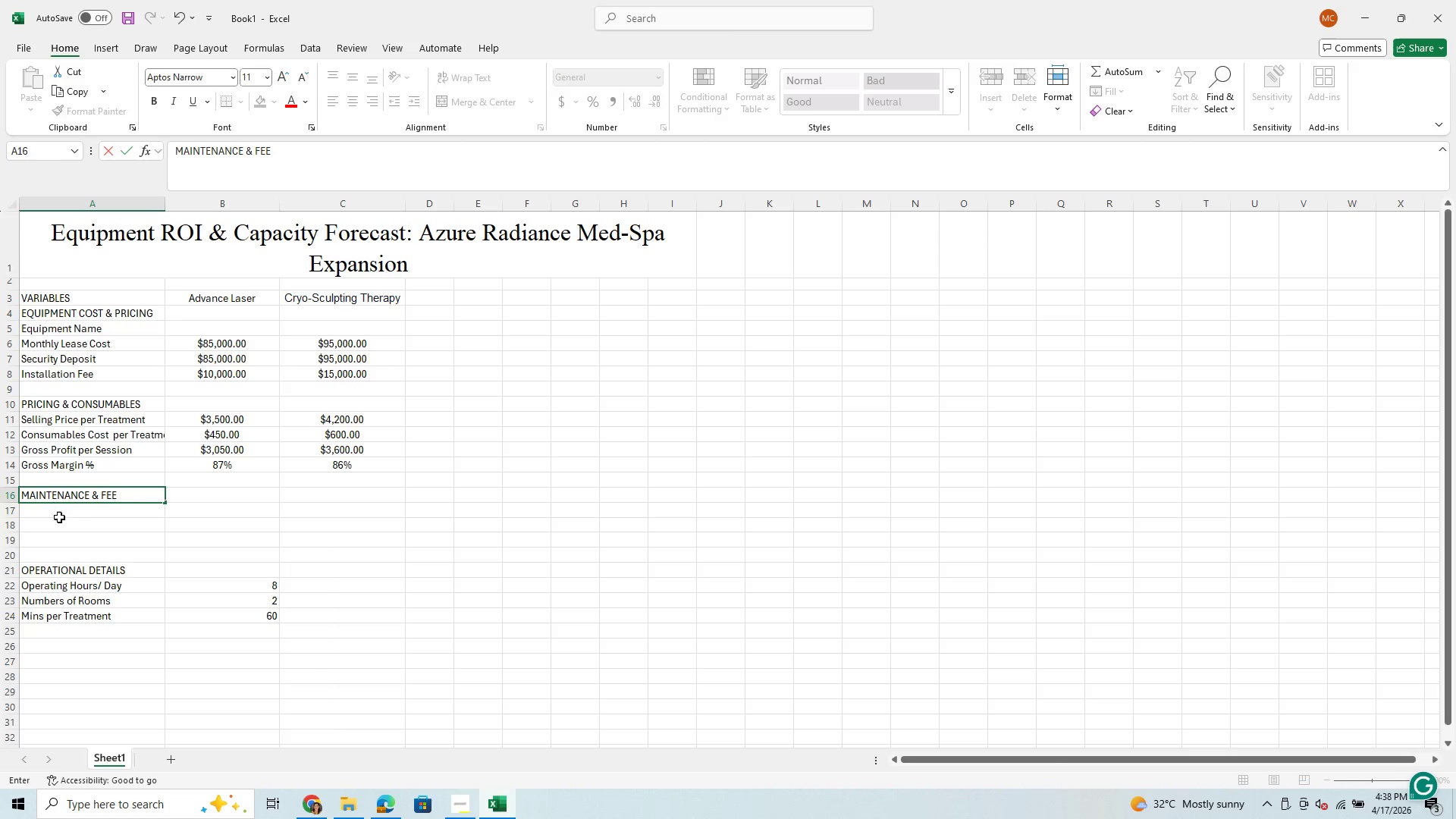 
wait(5.7)
 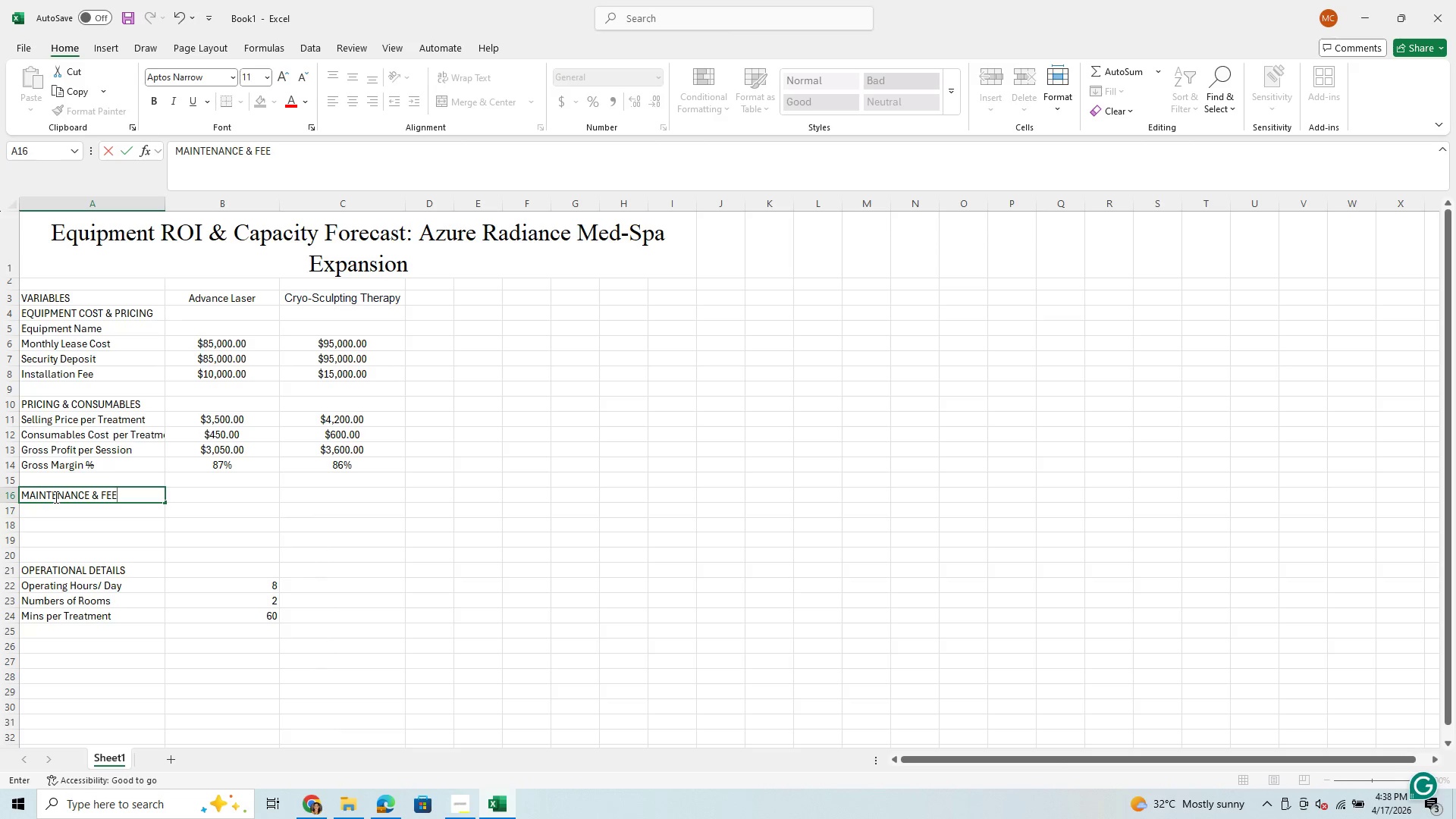 
left_click([69, 513])
 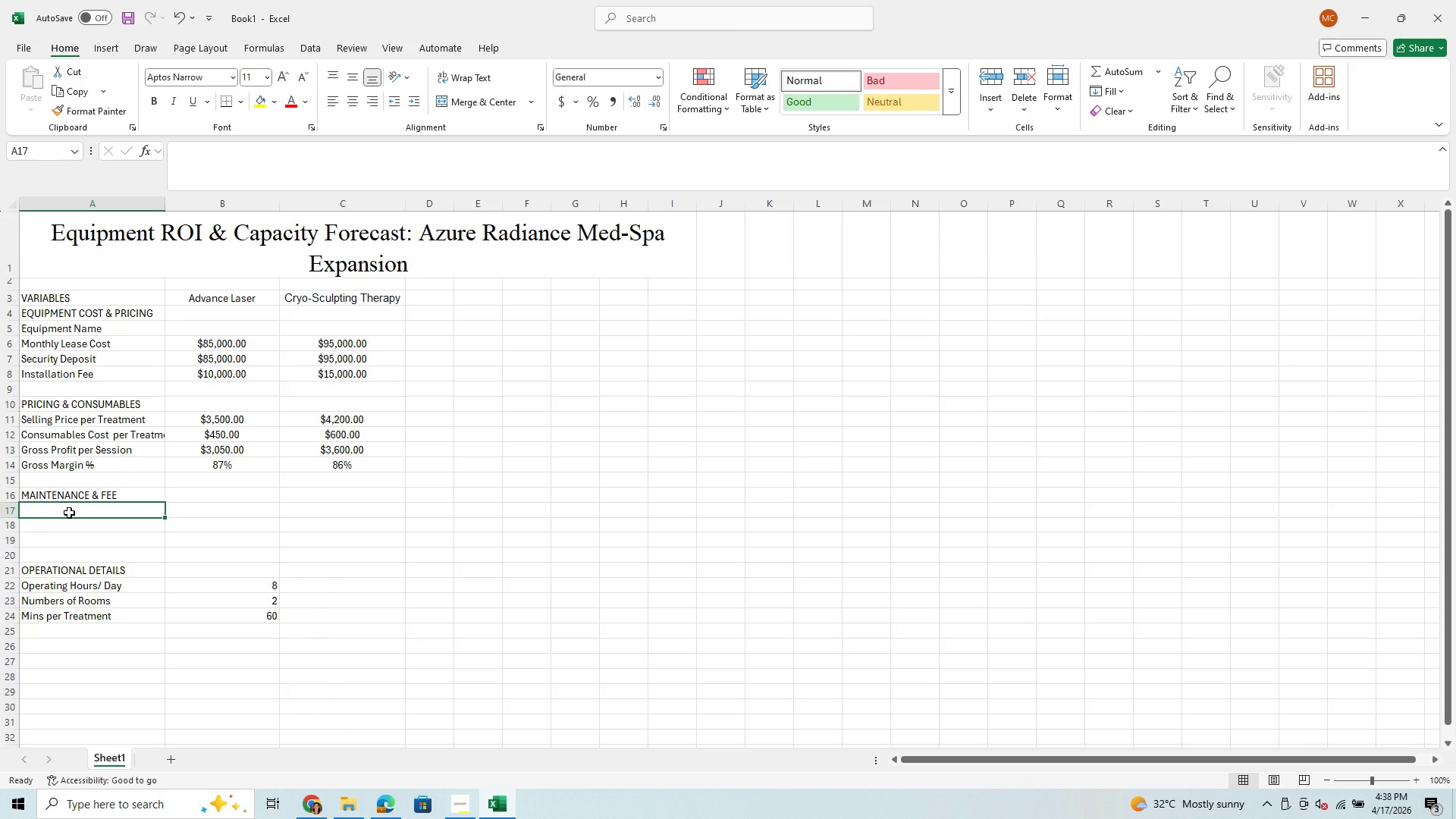 
type(Monthly Maintenance)
 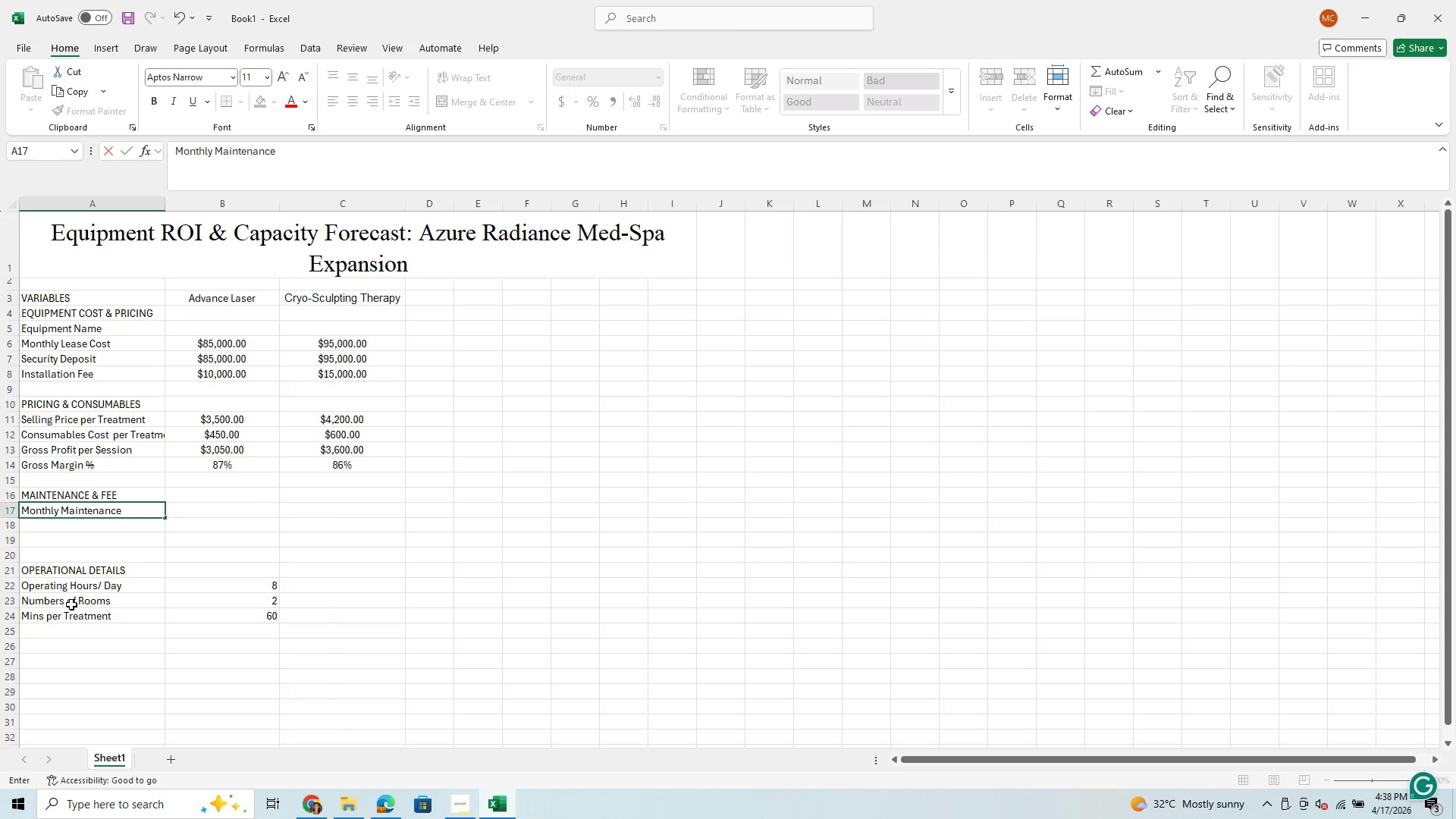 
left_click([84, 527])
 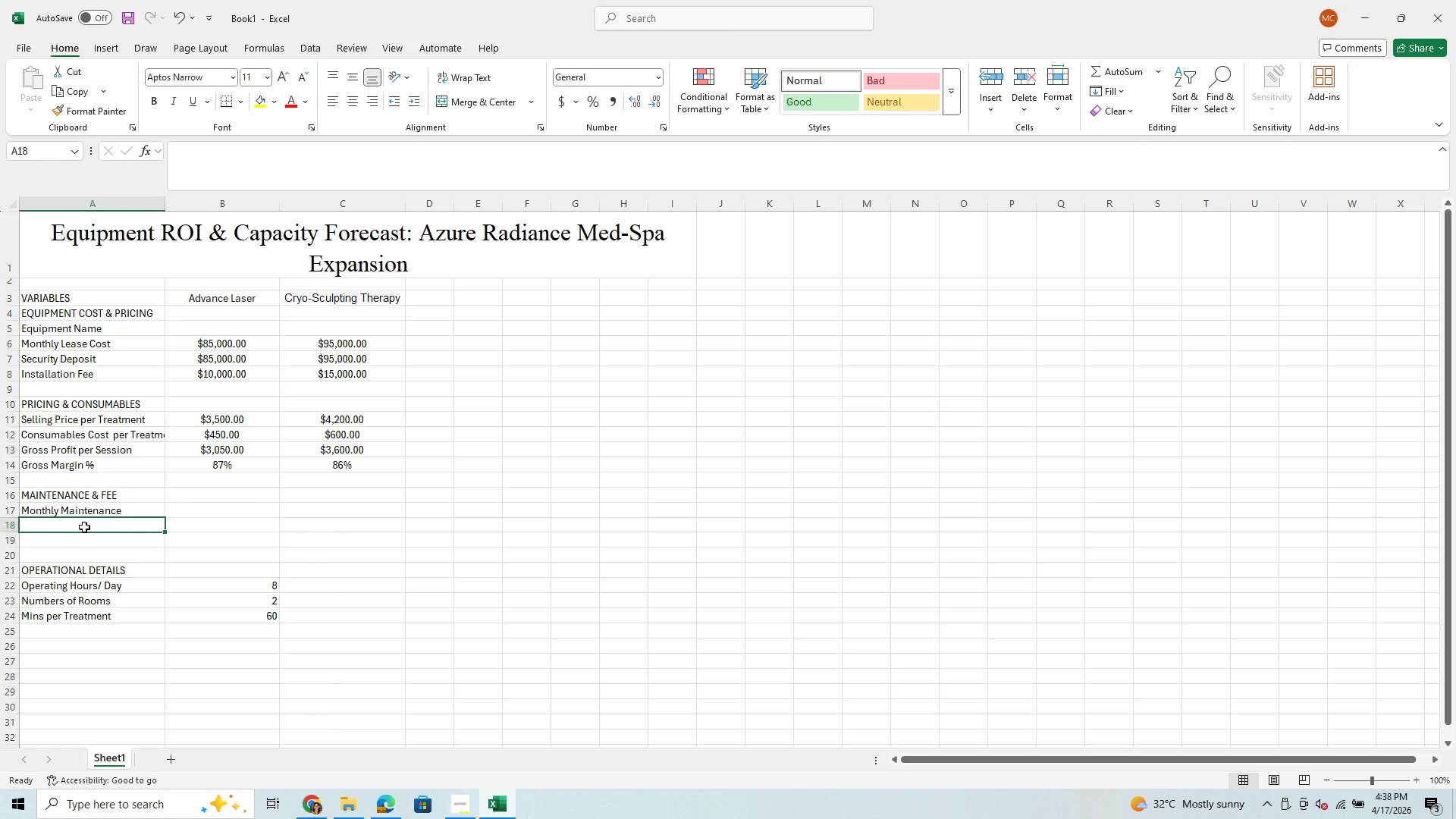 
type(a)
key(Backspace)
type(Annual Serc)
key(Backspace)
type(vo)
key(Backspace)
type(ices)
key(Backspace)
type( Contract)
 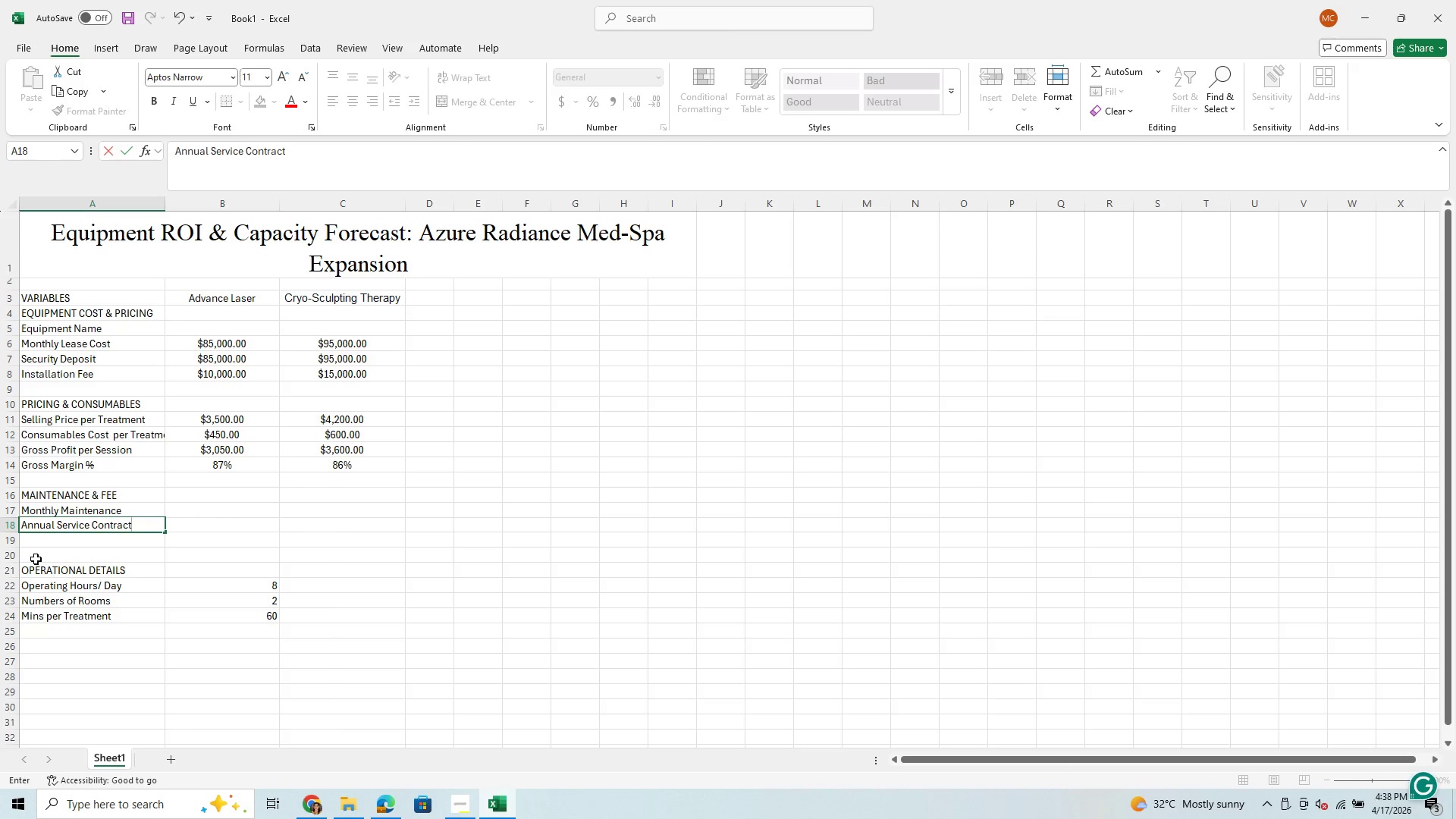 
wait(5.36)
 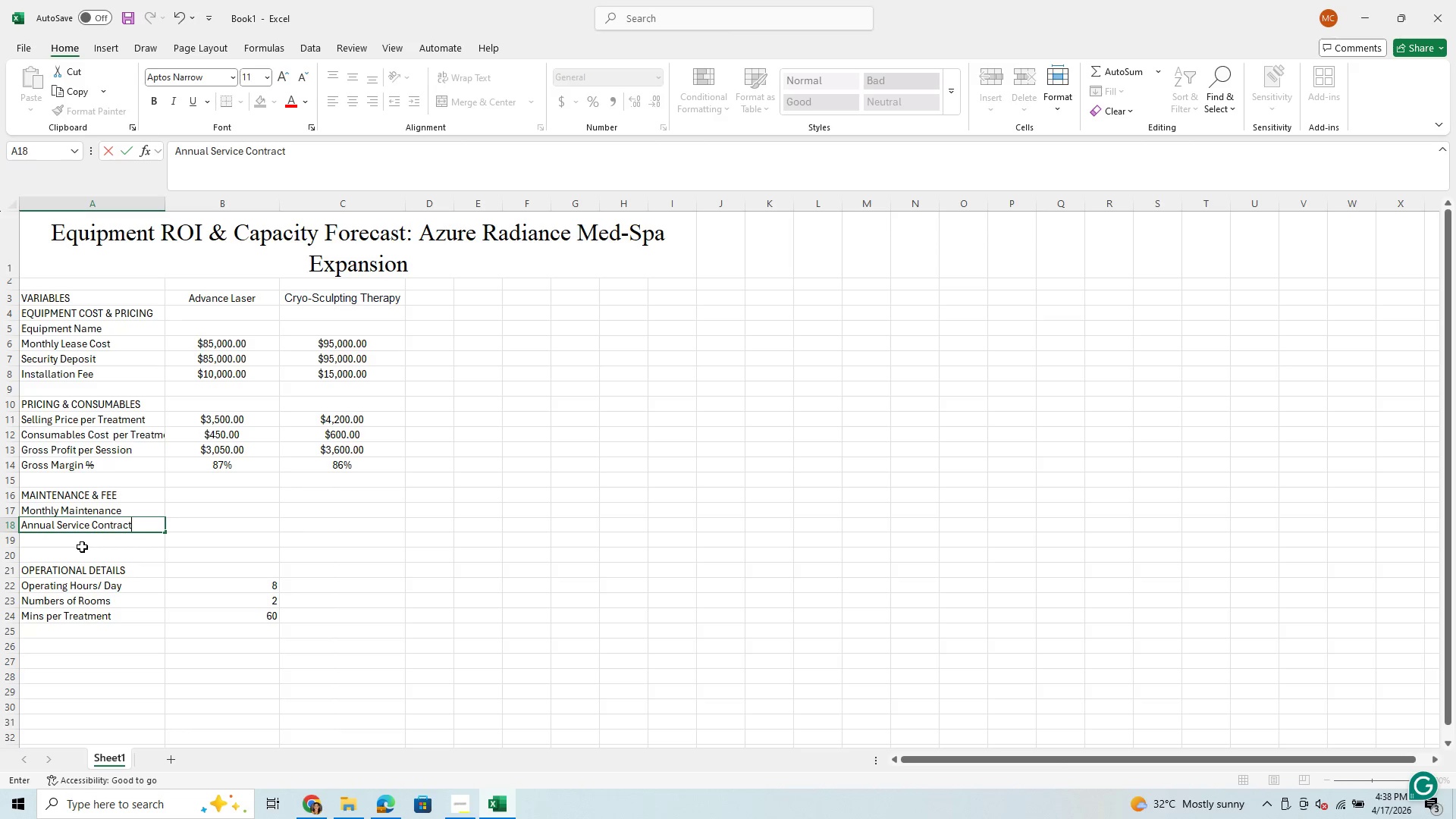 
left_click_drag(start_coordinate=[11, 544], to_coordinate=[15, 548])
 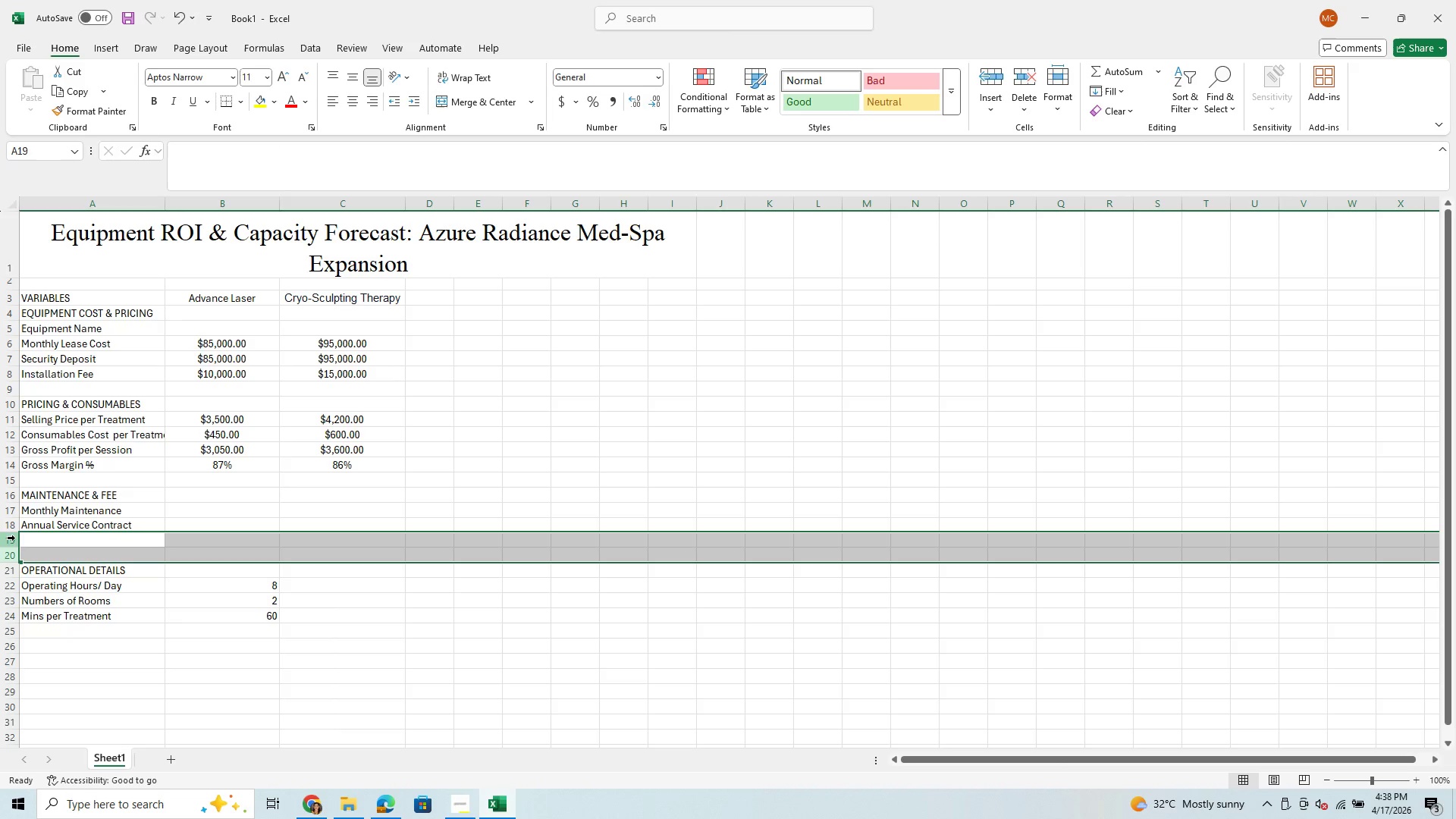 
right_click([15, 538])
 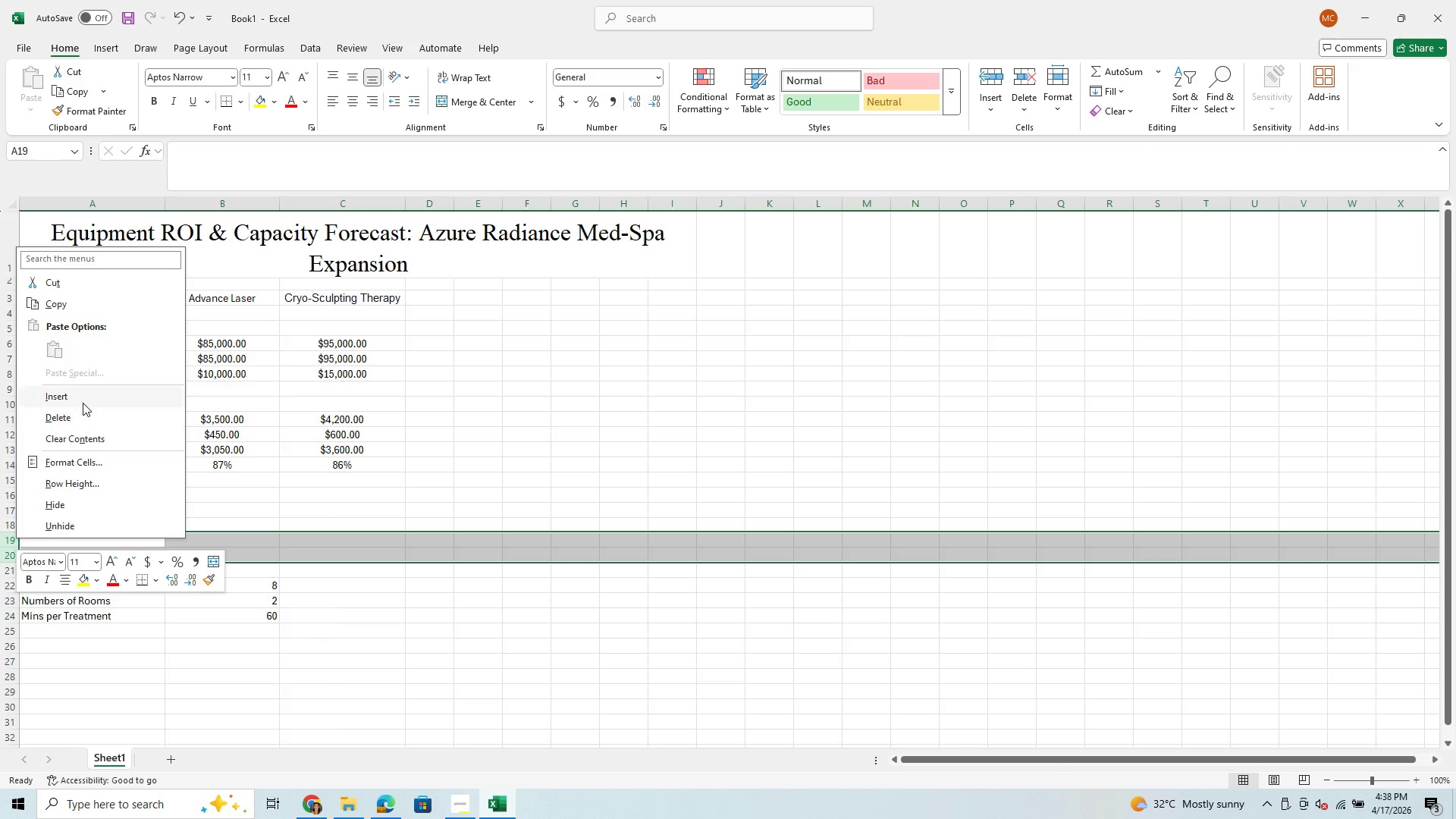 
left_click([81, 400])
 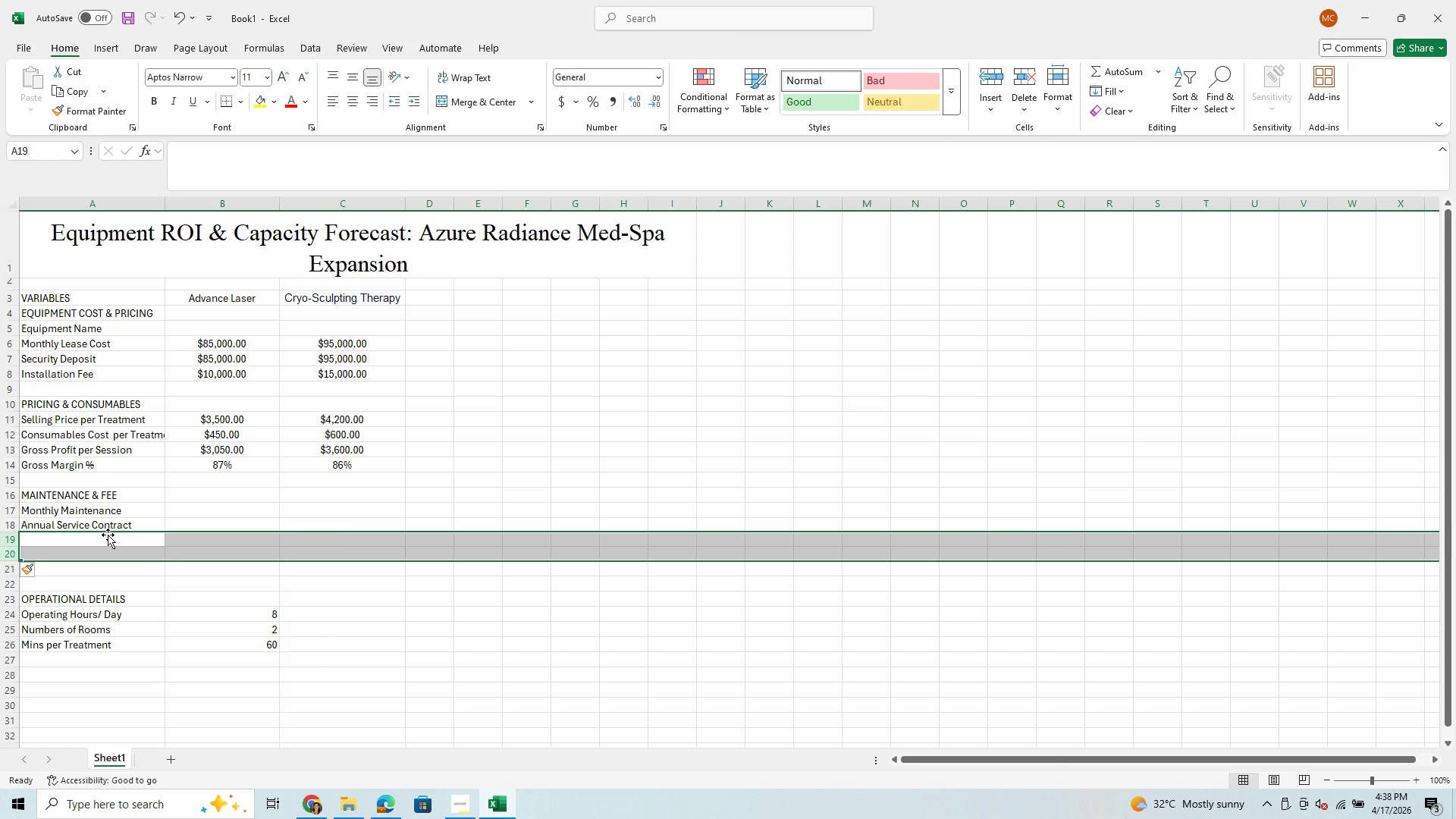 
left_click([108, 535])
 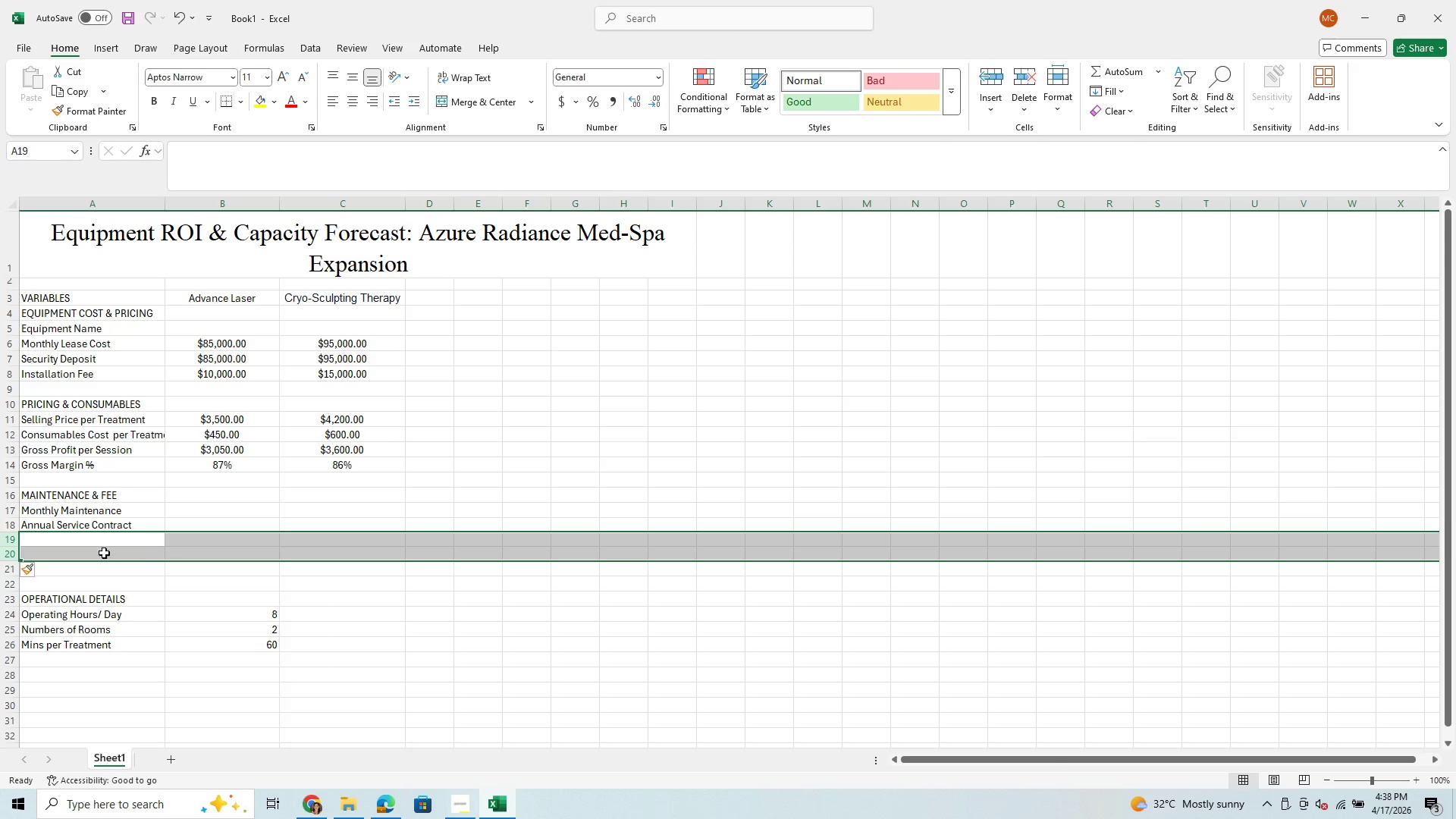 
left_click([104, 553])
 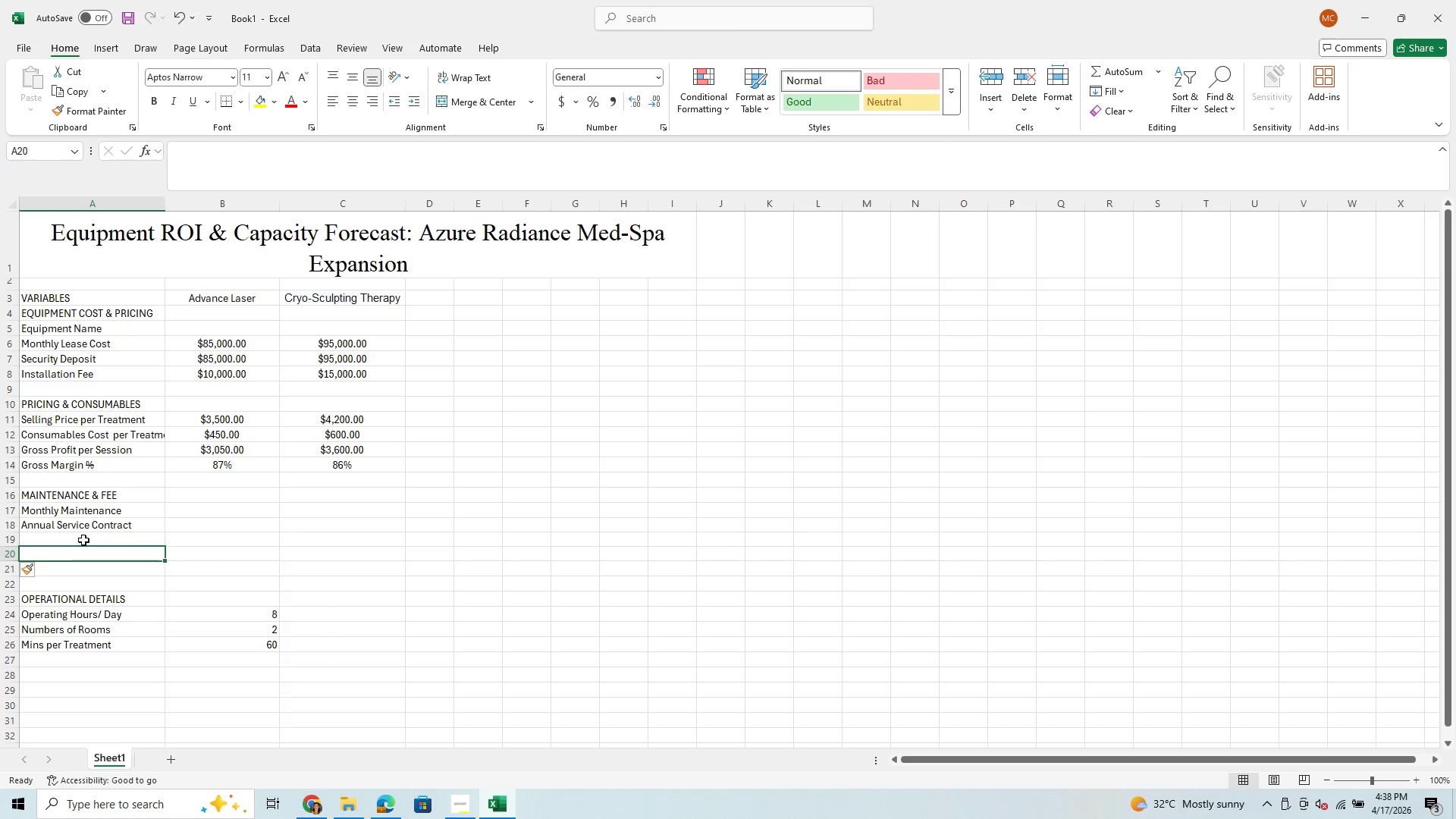 
left_click([80, 535])
 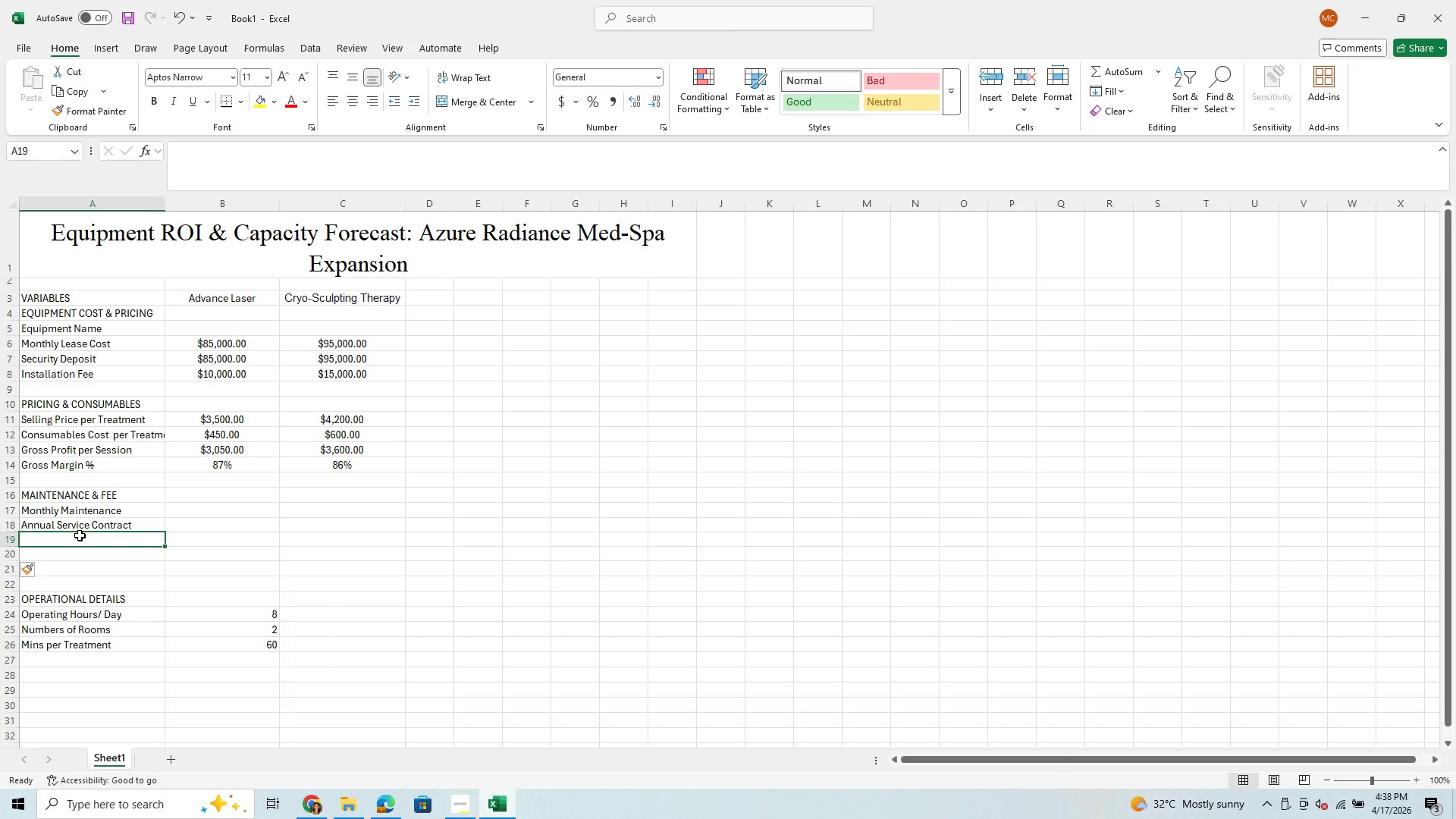 
key(CapsLock)
 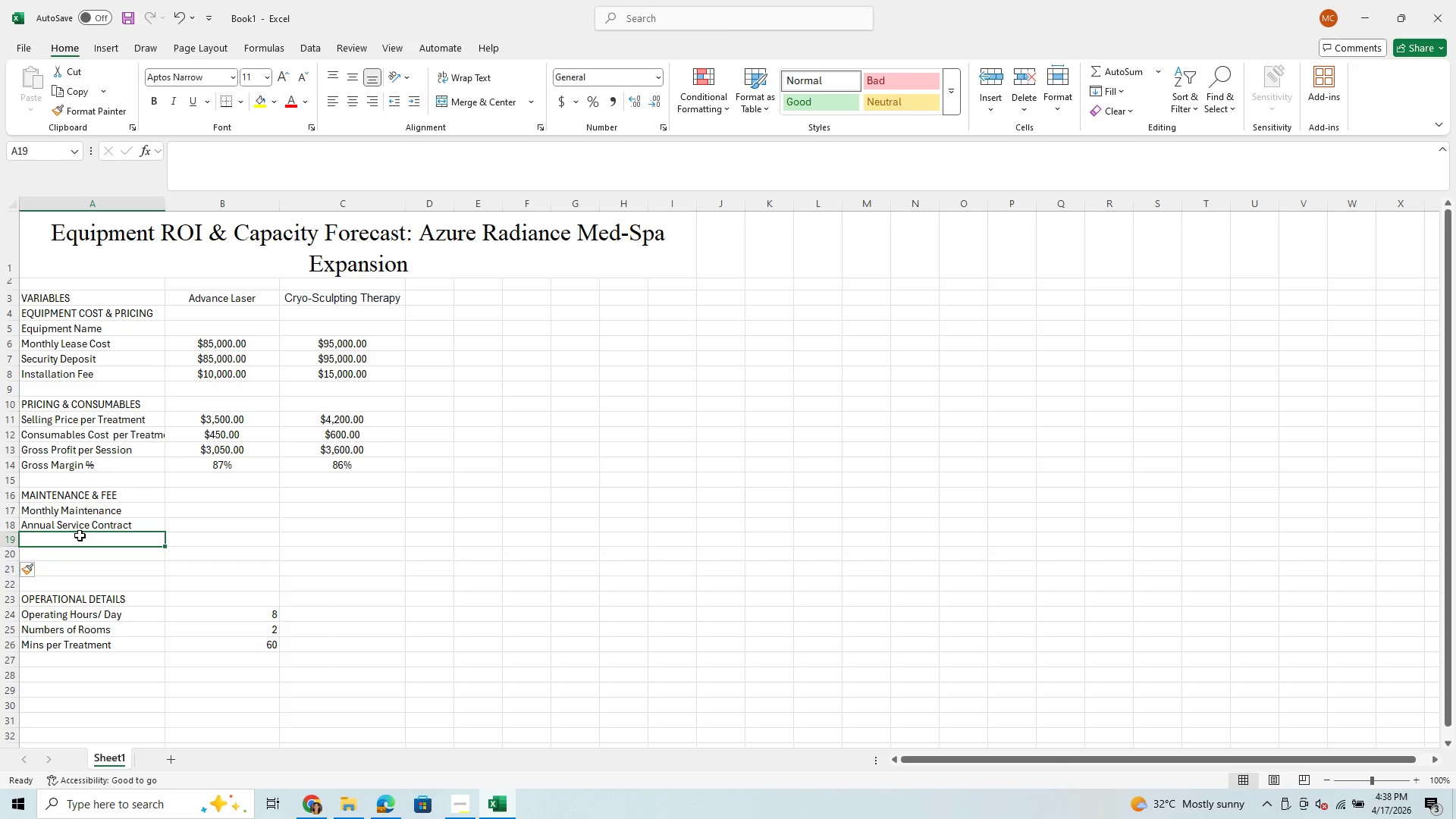 
key(S)
 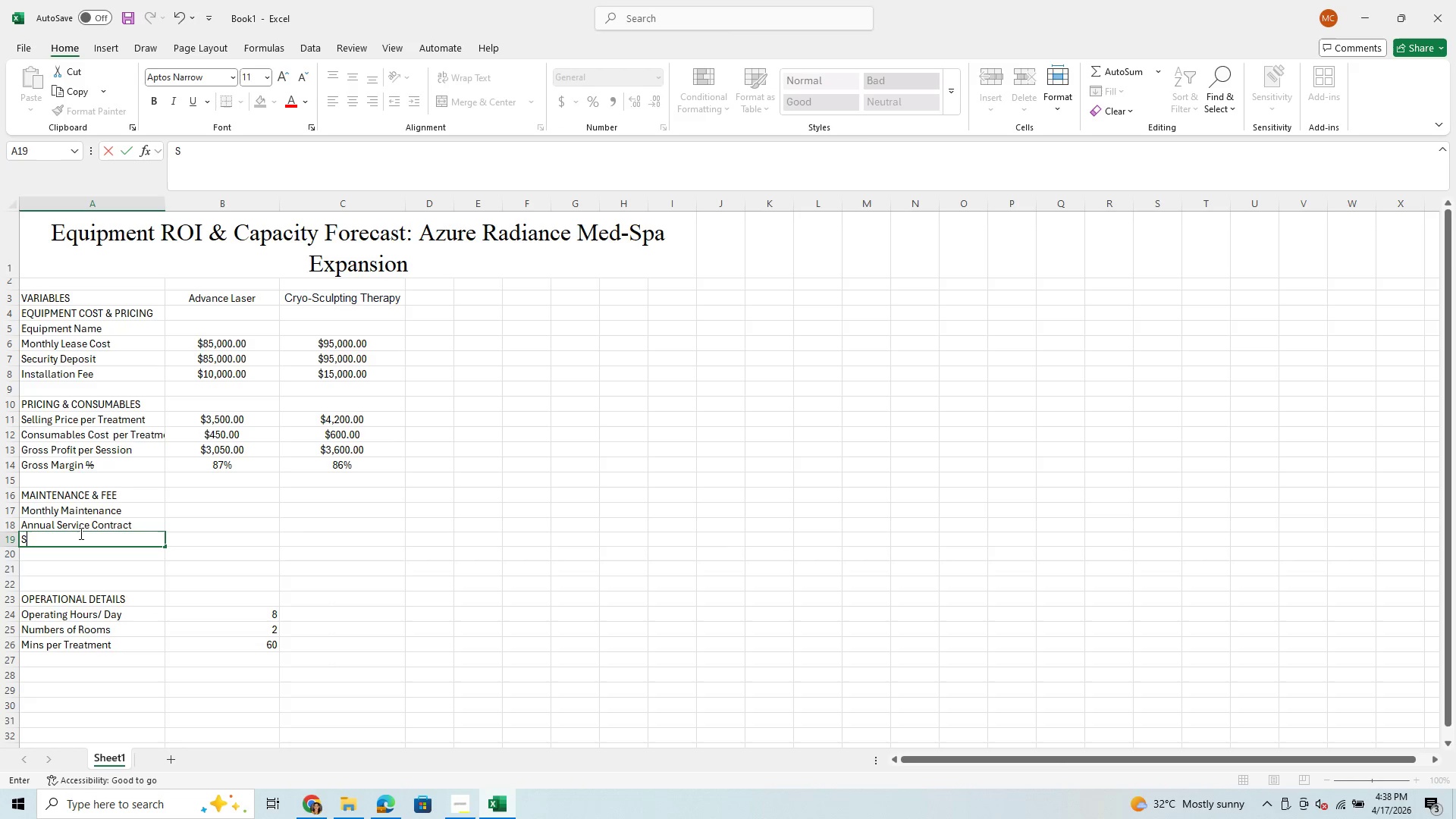 
type(upplies )
key(Backspace)
type( & Disposables=)
key(Backspace)
 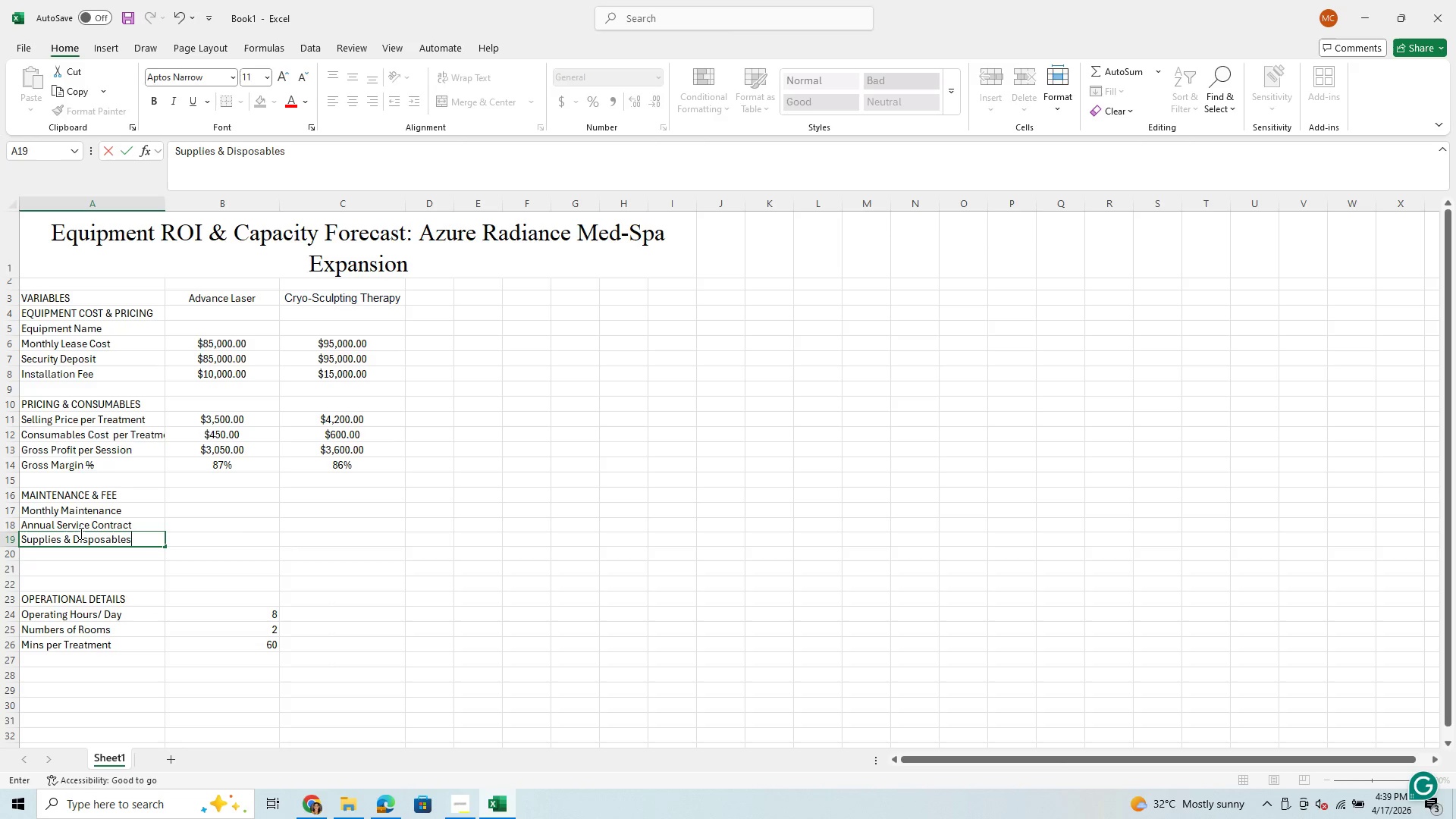 
left_click([471, 806])